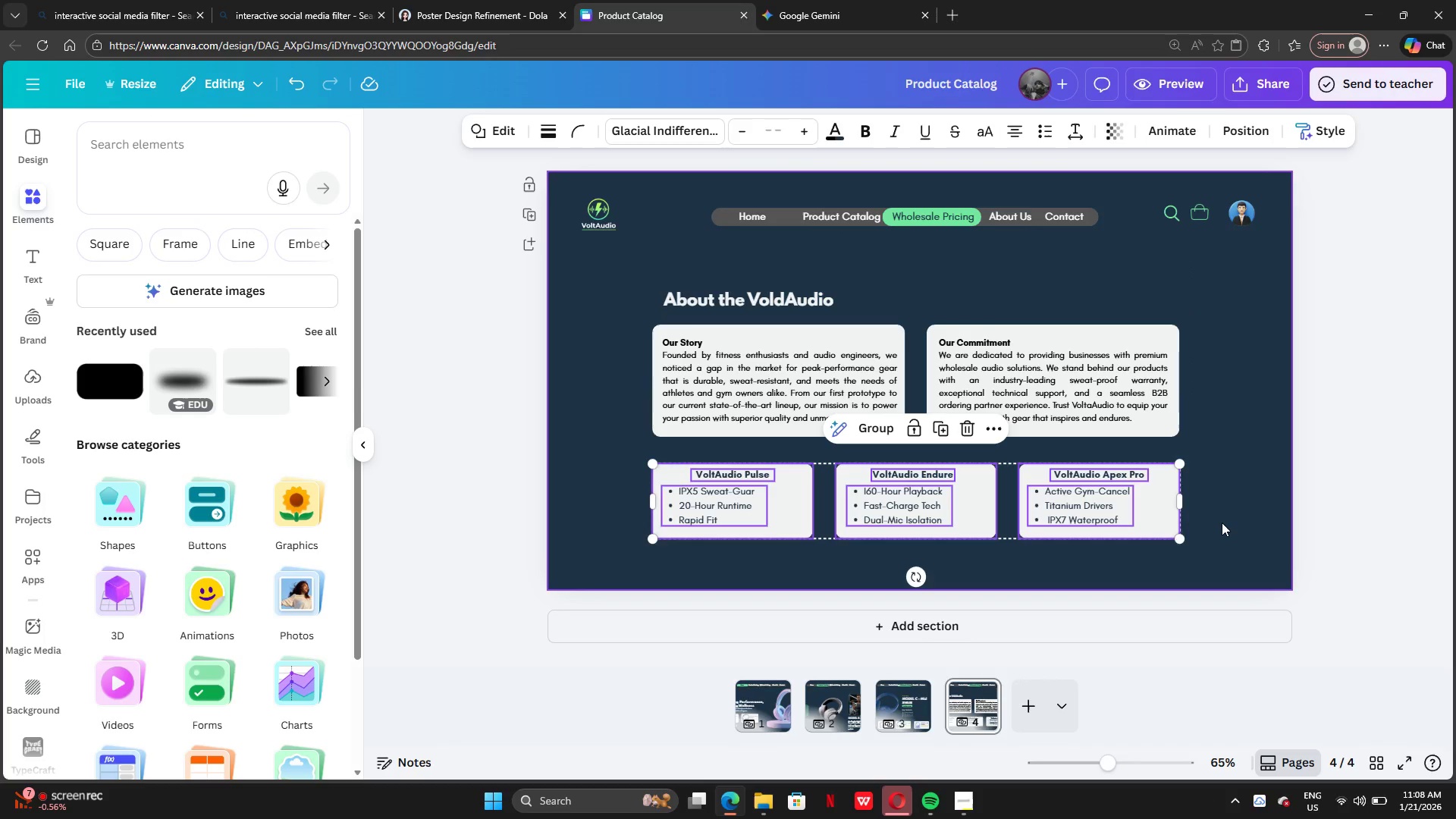 
left_click([1222, 522])
 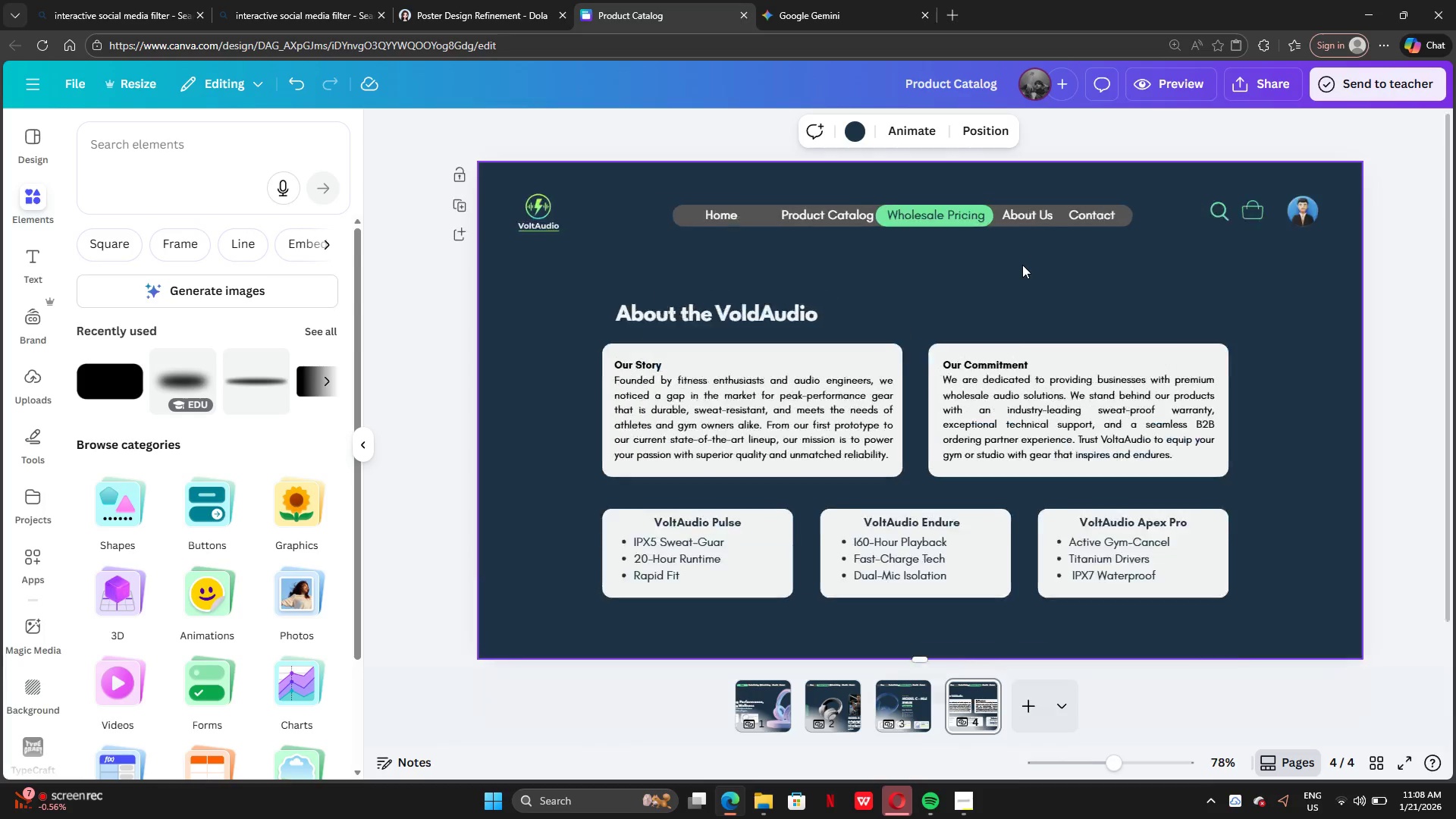 
left_click([1040, 246])
 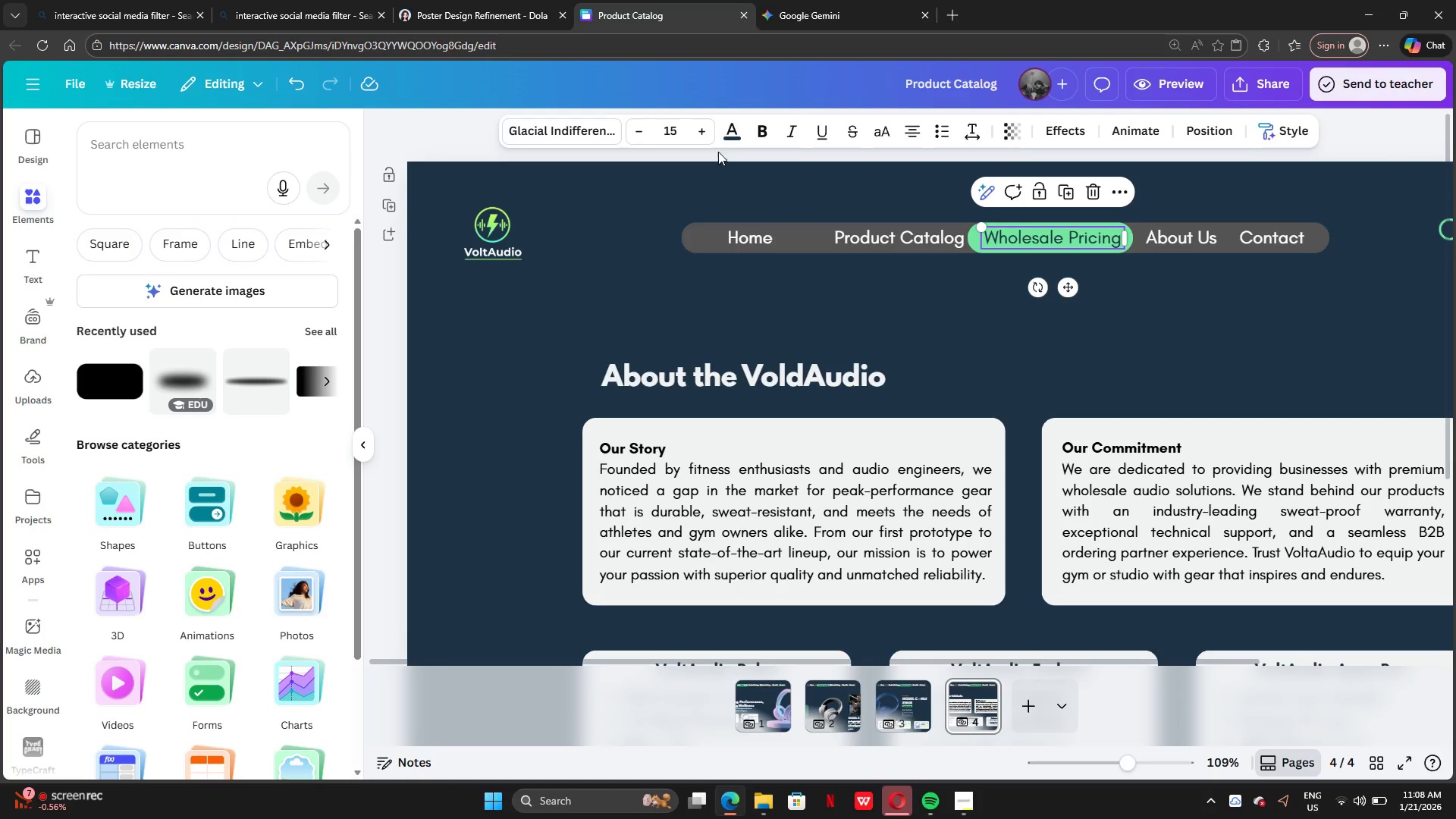 
left_click([733, 136])
 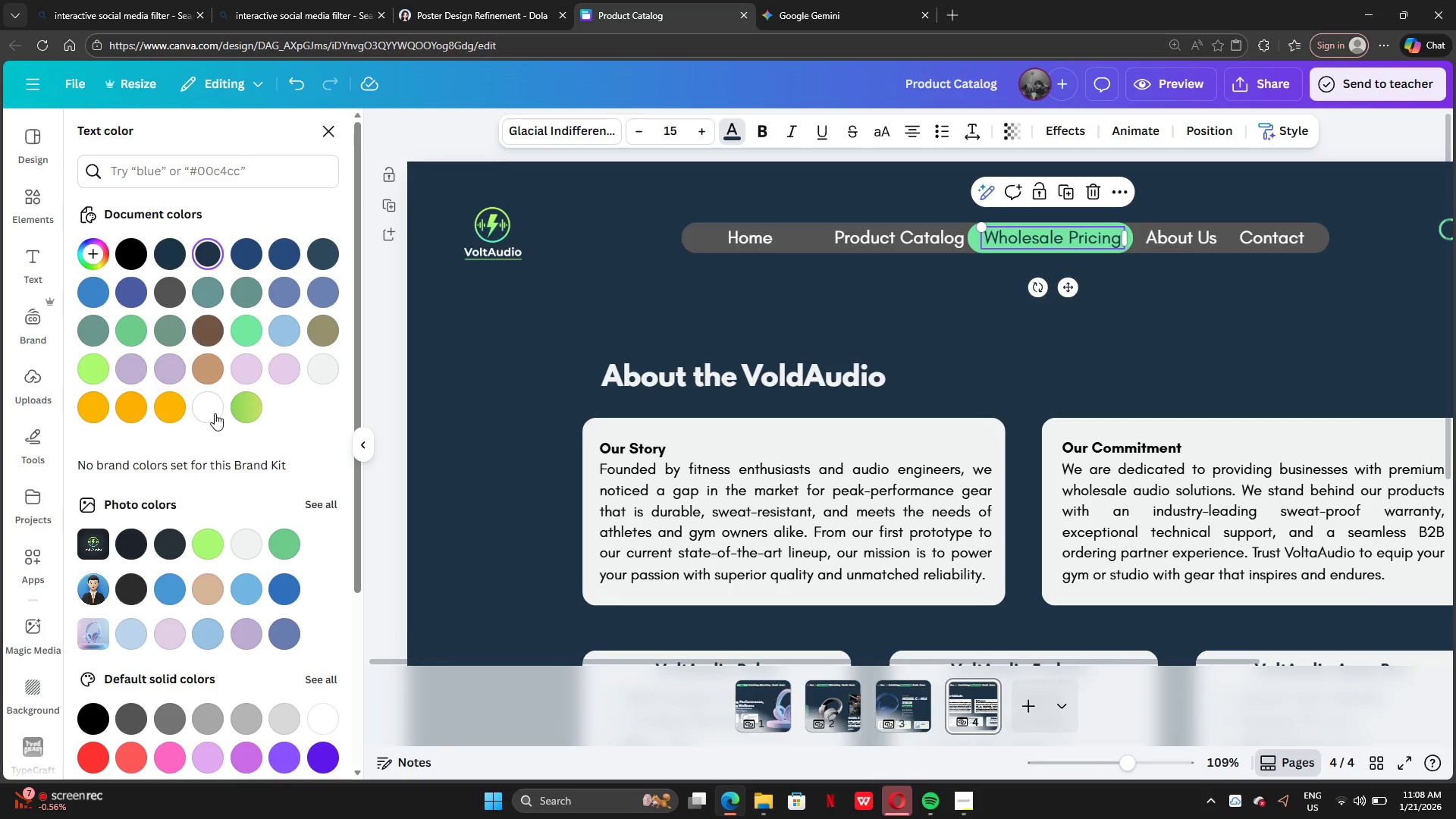 
left_click([208, 416])
 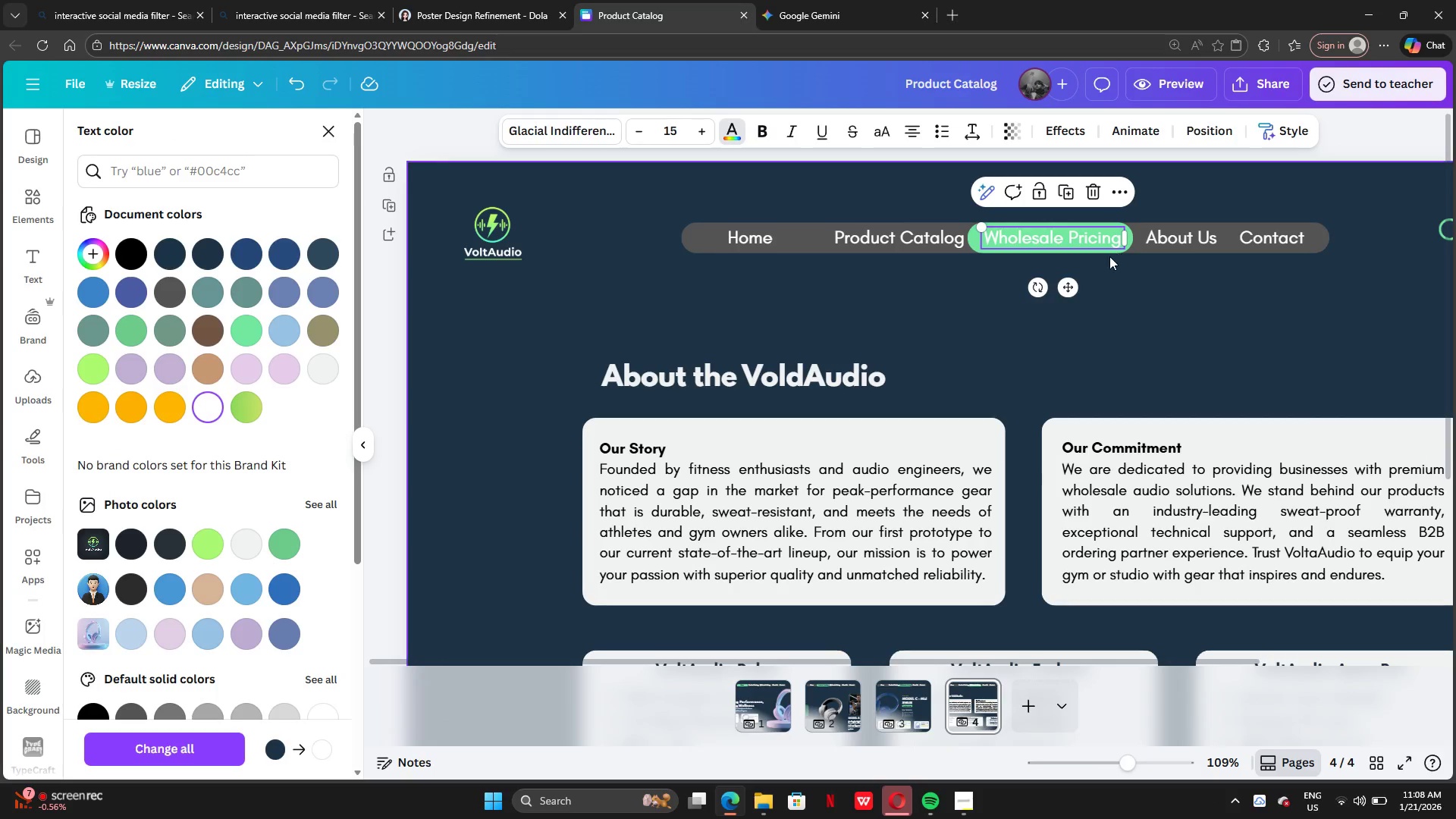 
left_click([974, 235])
 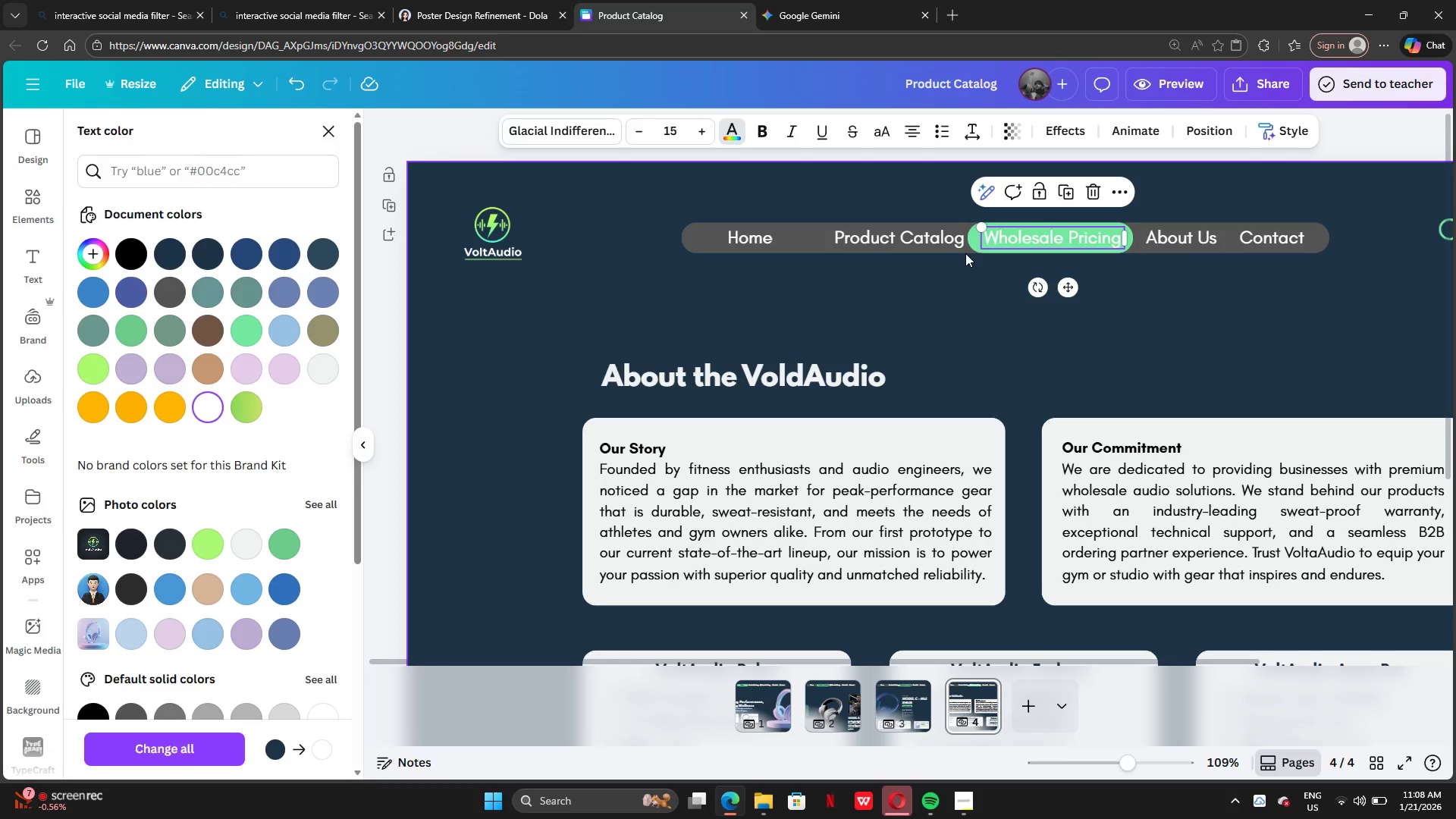 
left_click([965, 253])
 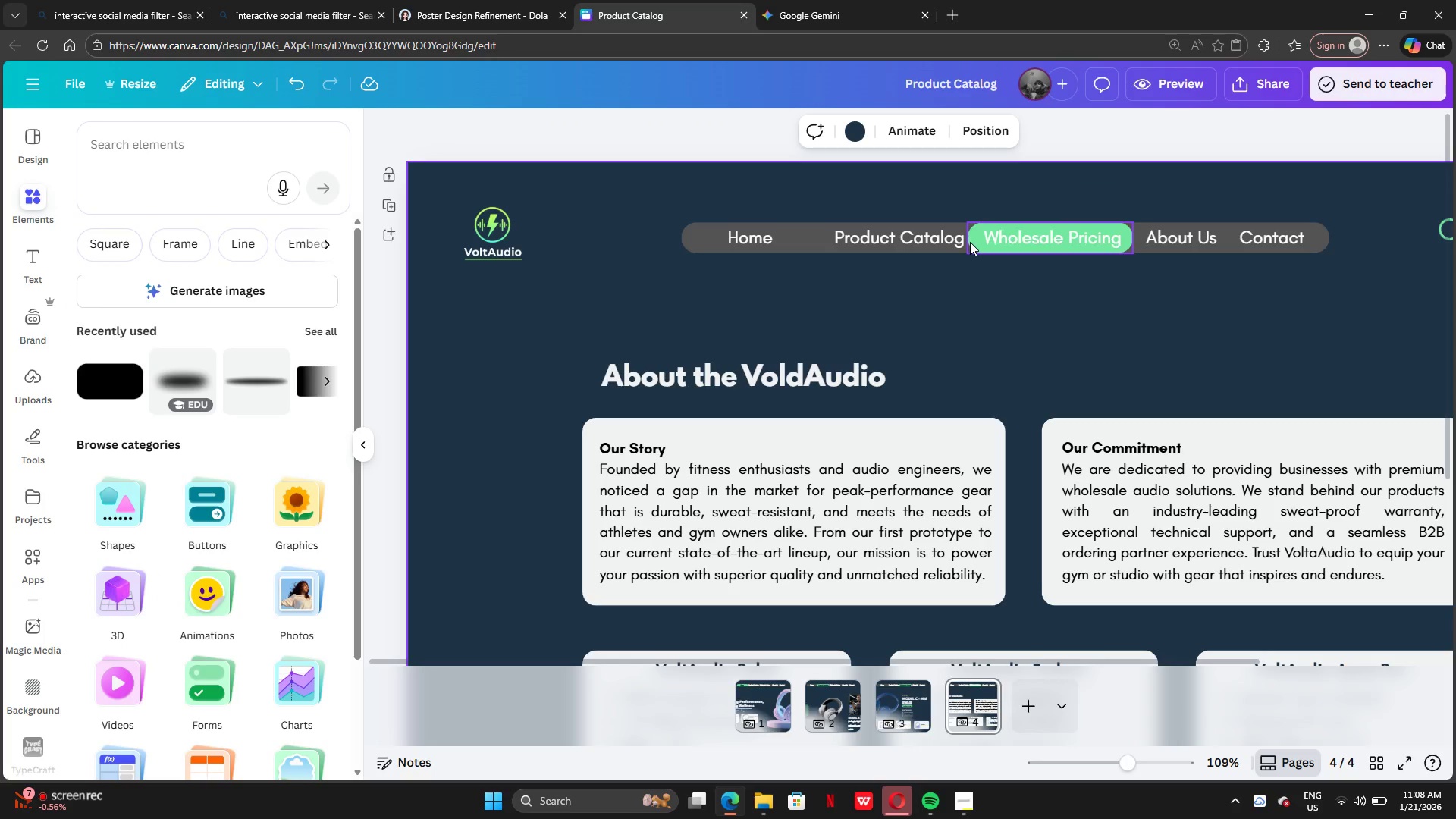 
left_click([970, 242])
 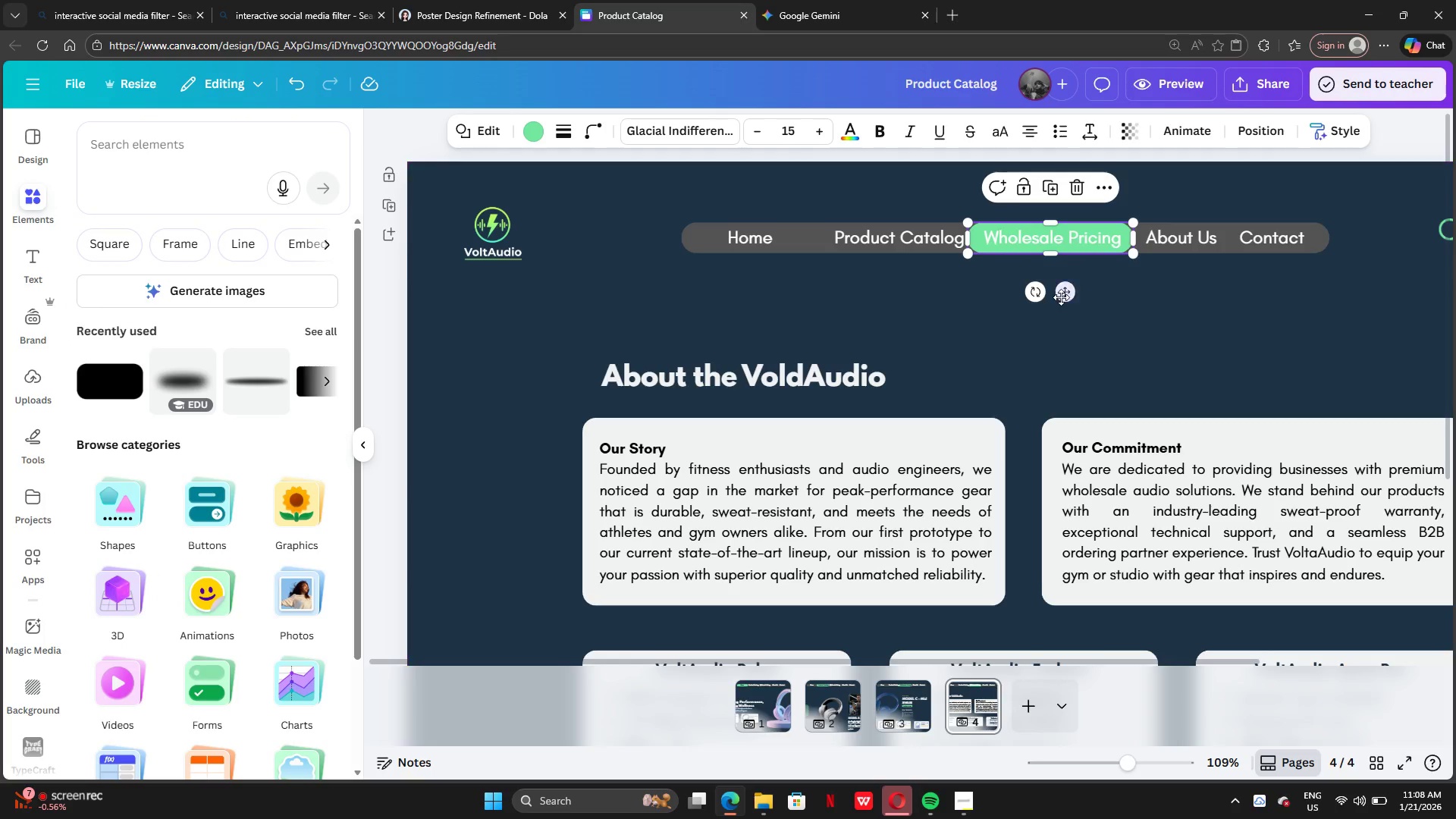 
left_click_drag(start_coordinate=[1073, 297], to_coordinate=[1201, 297])
 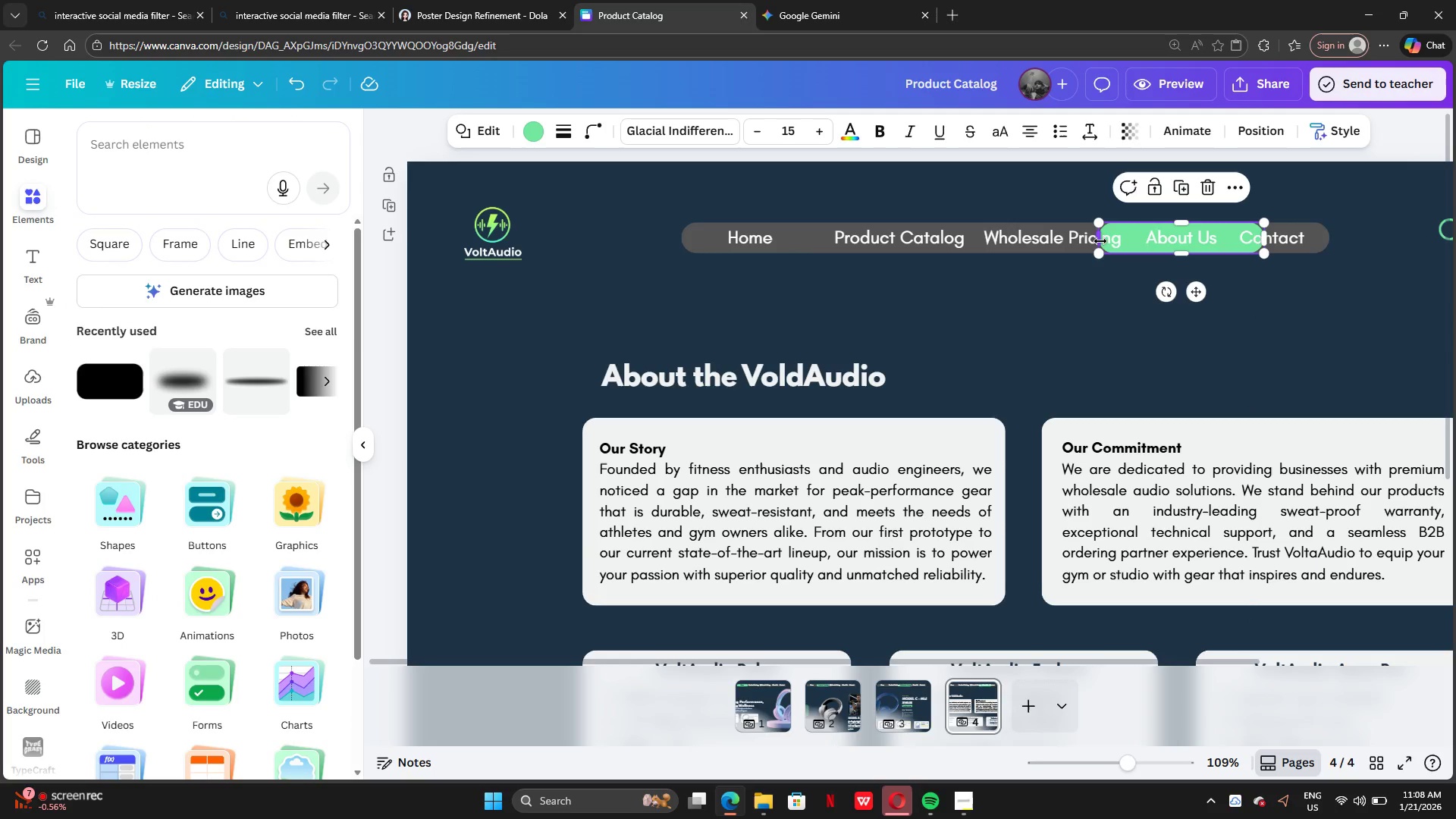 
left_click_drag(start_coordinate=[1100, 240], to_coordinate=[1133, 246])
 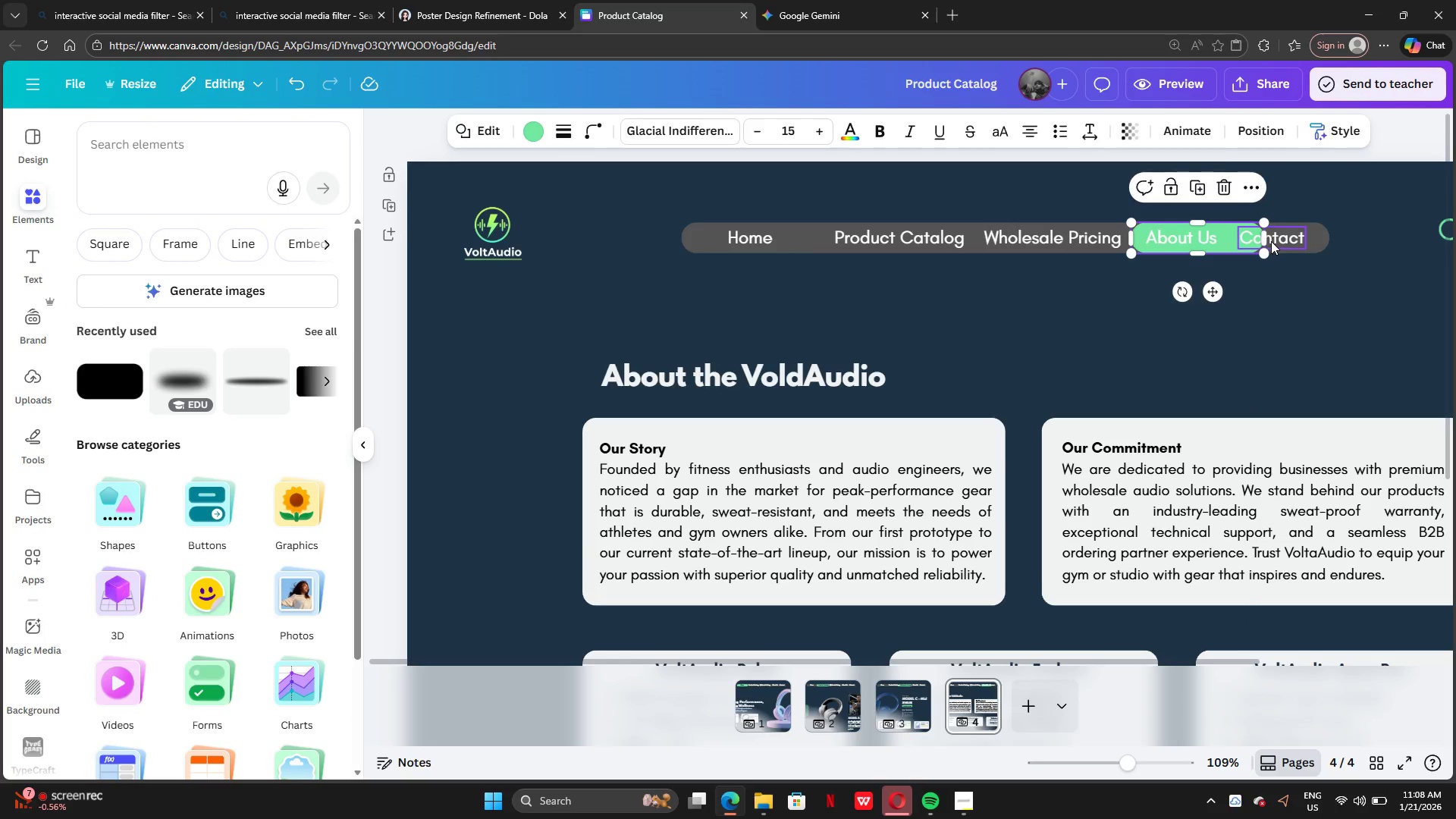 
left_click_drag(start_coordinate=[1271, 240], to_coordinate=[1240, 237])
 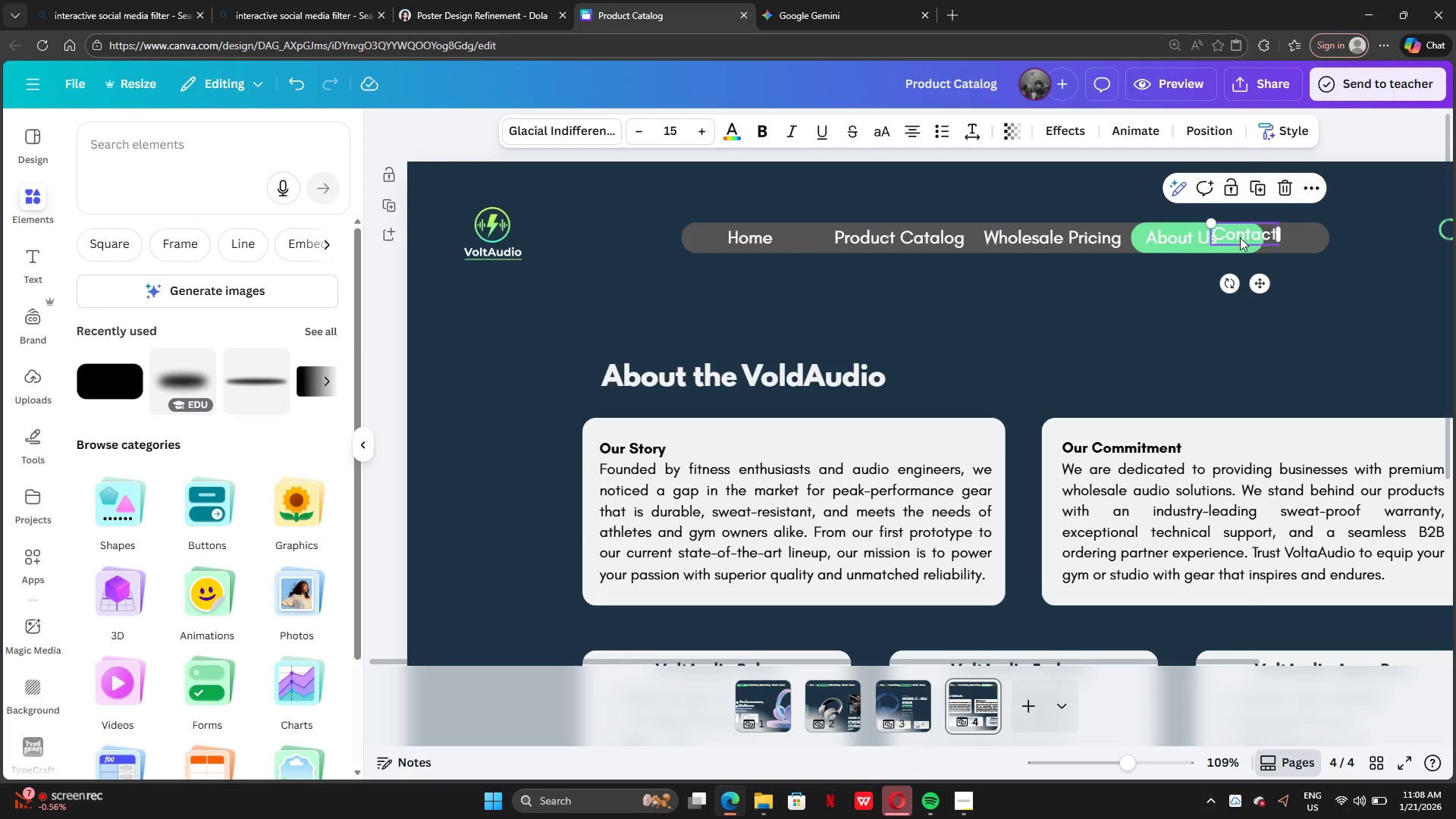 
key(Shift+ShiftLeft)
 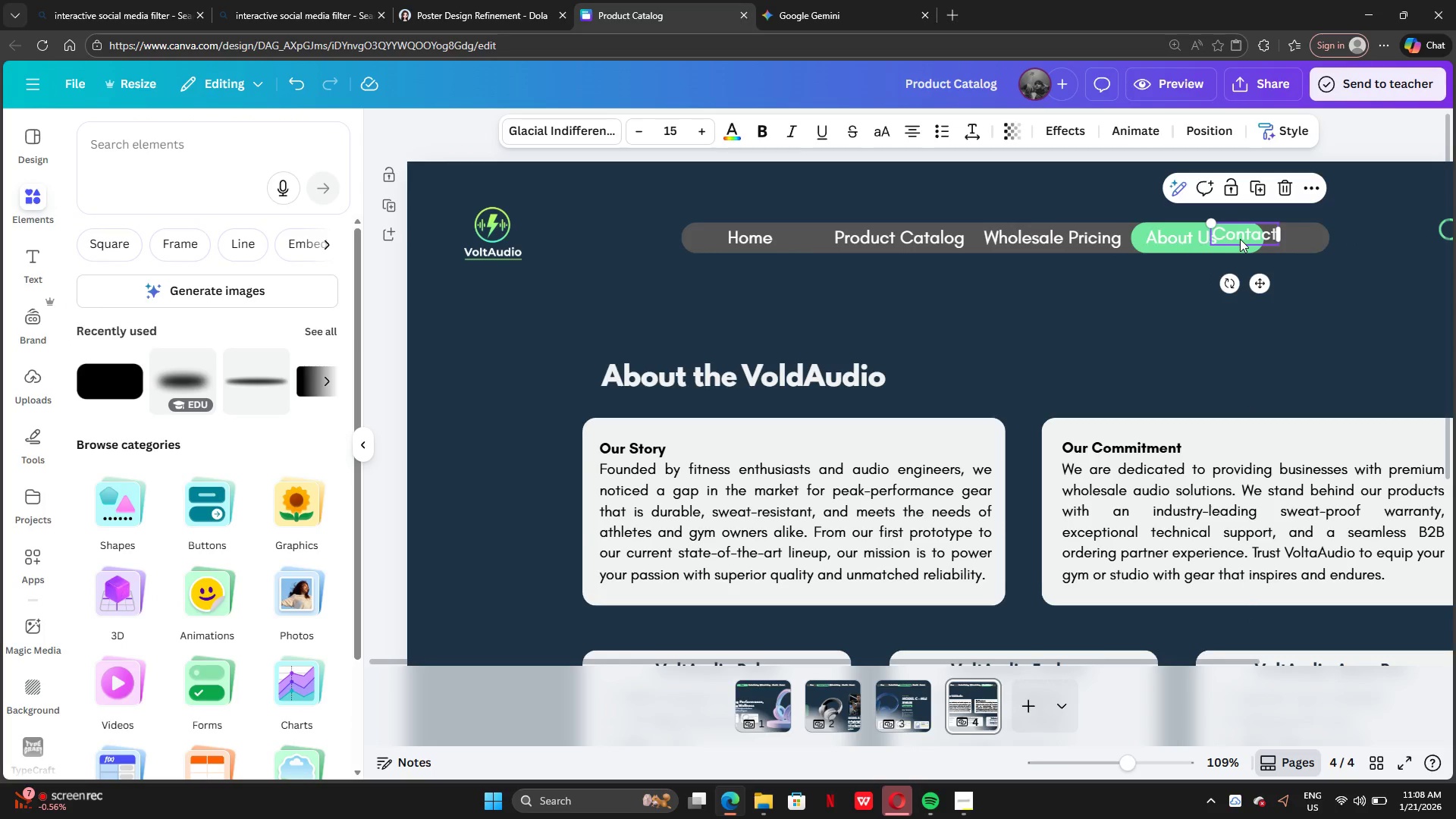 
key(Control+Z)
 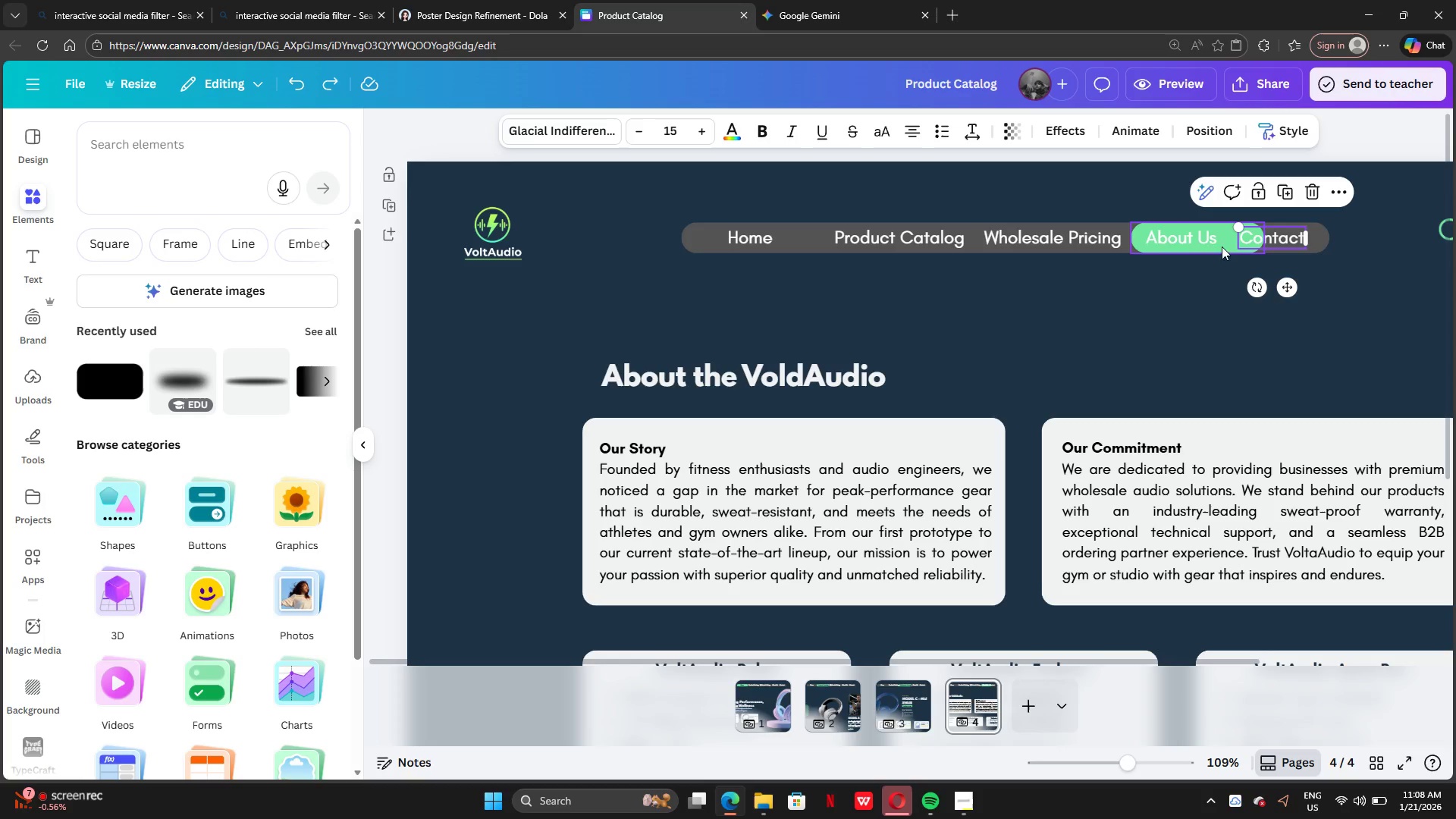 
left_click([1221, 241])
 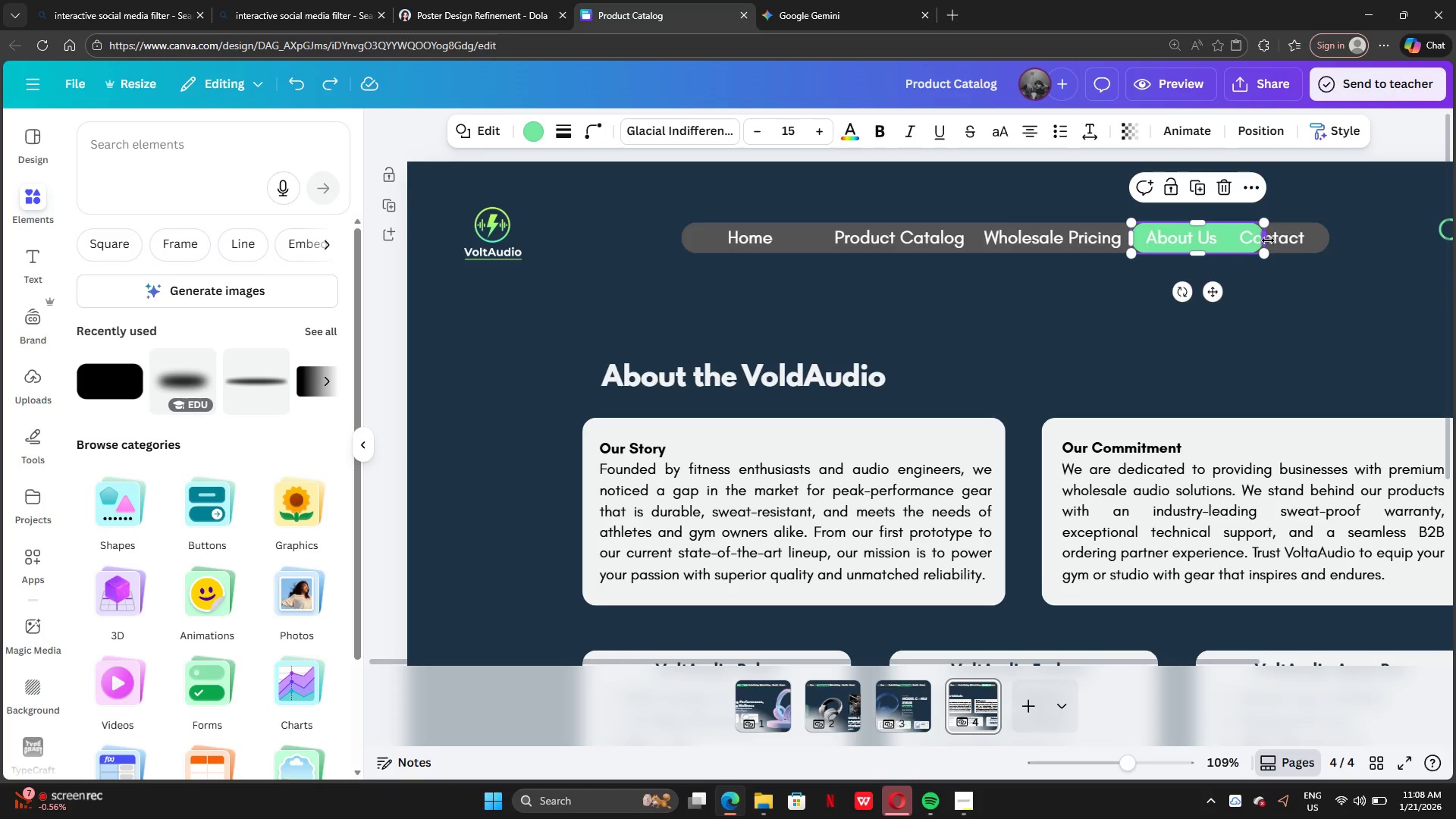 
left_click_drag(start_coordinate=[1268, 240], to_coordinate=[1233, 239])
 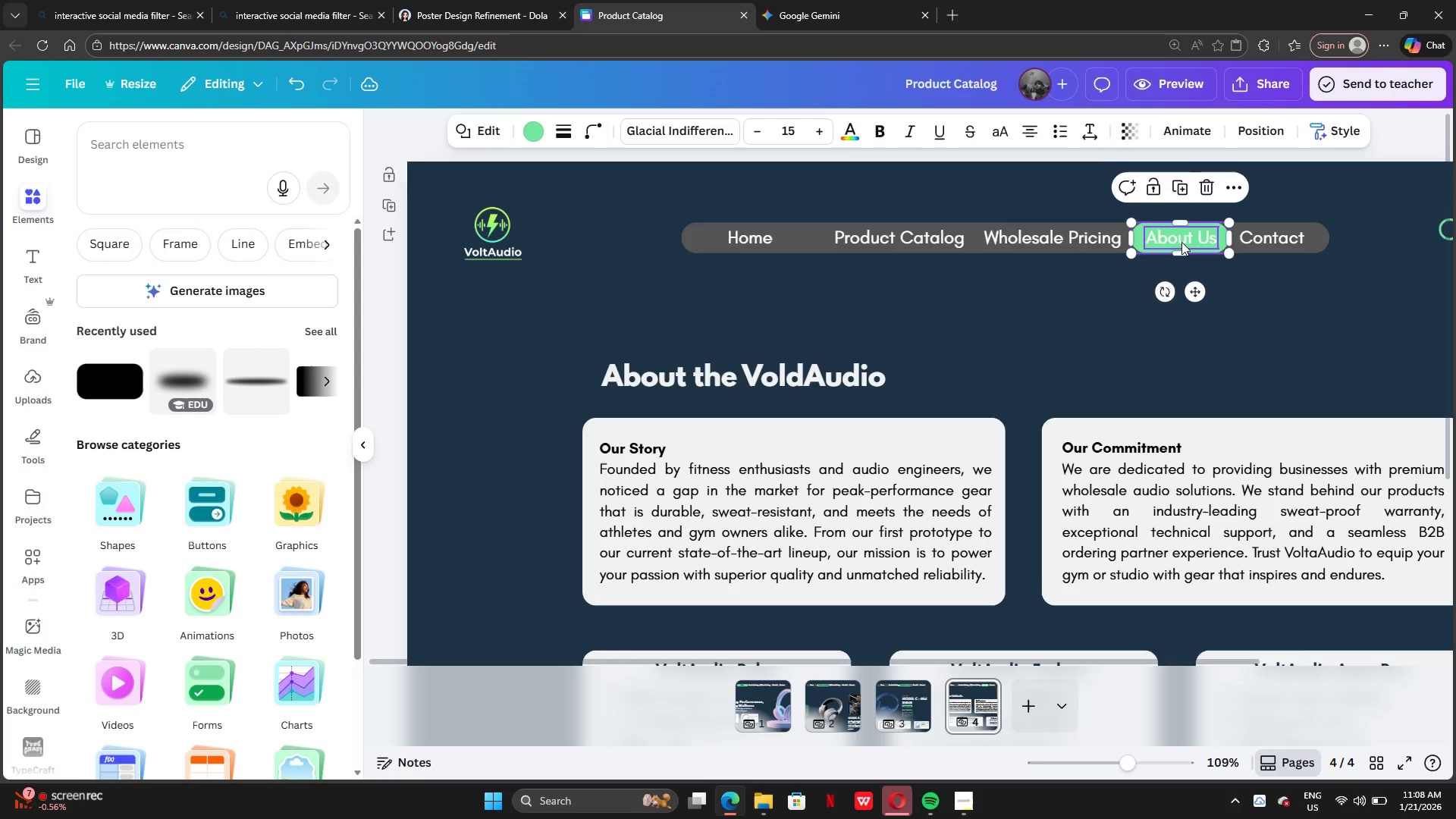 
left_click([1181, 242])
 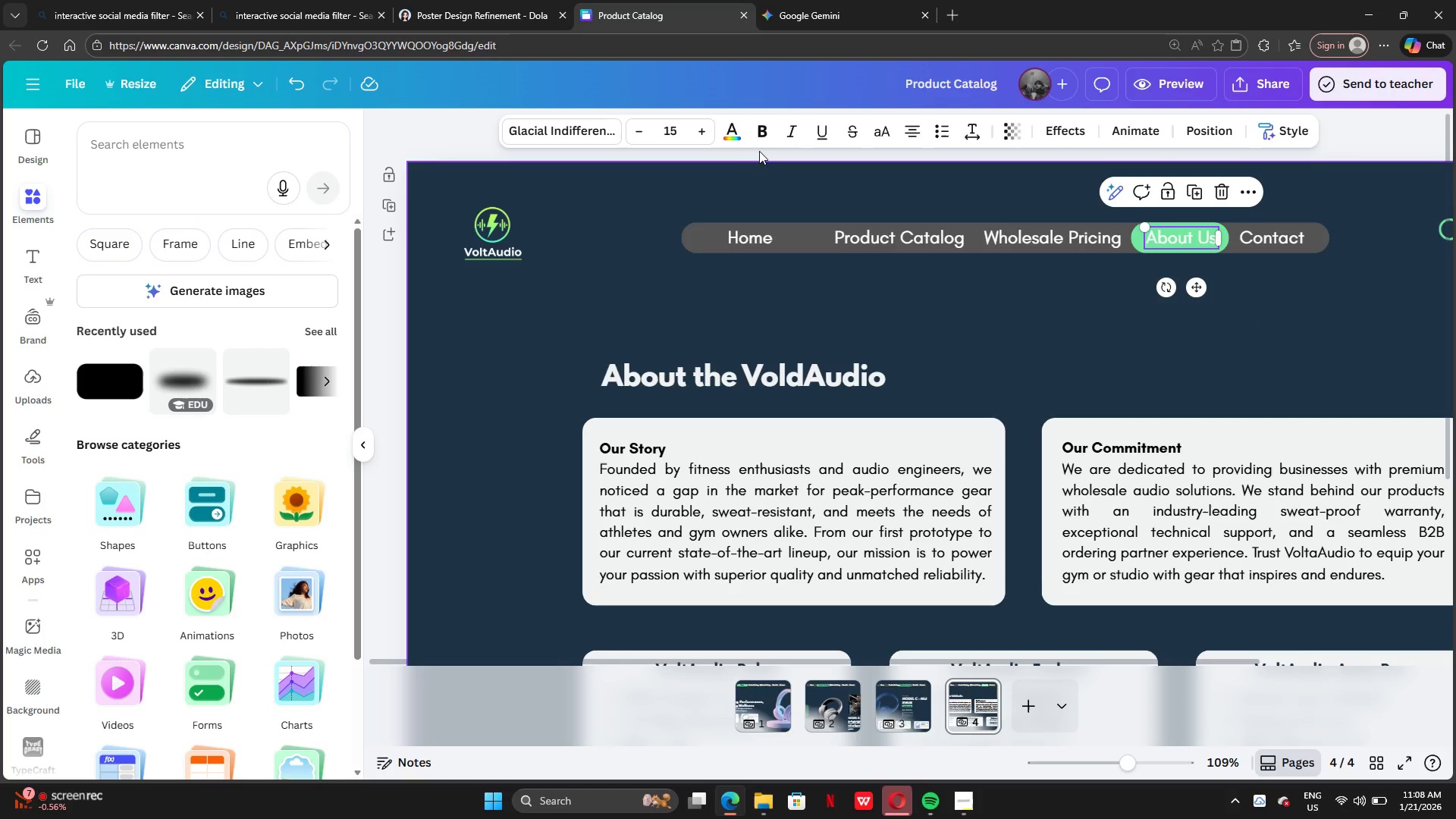 
left_click([755, 136])
 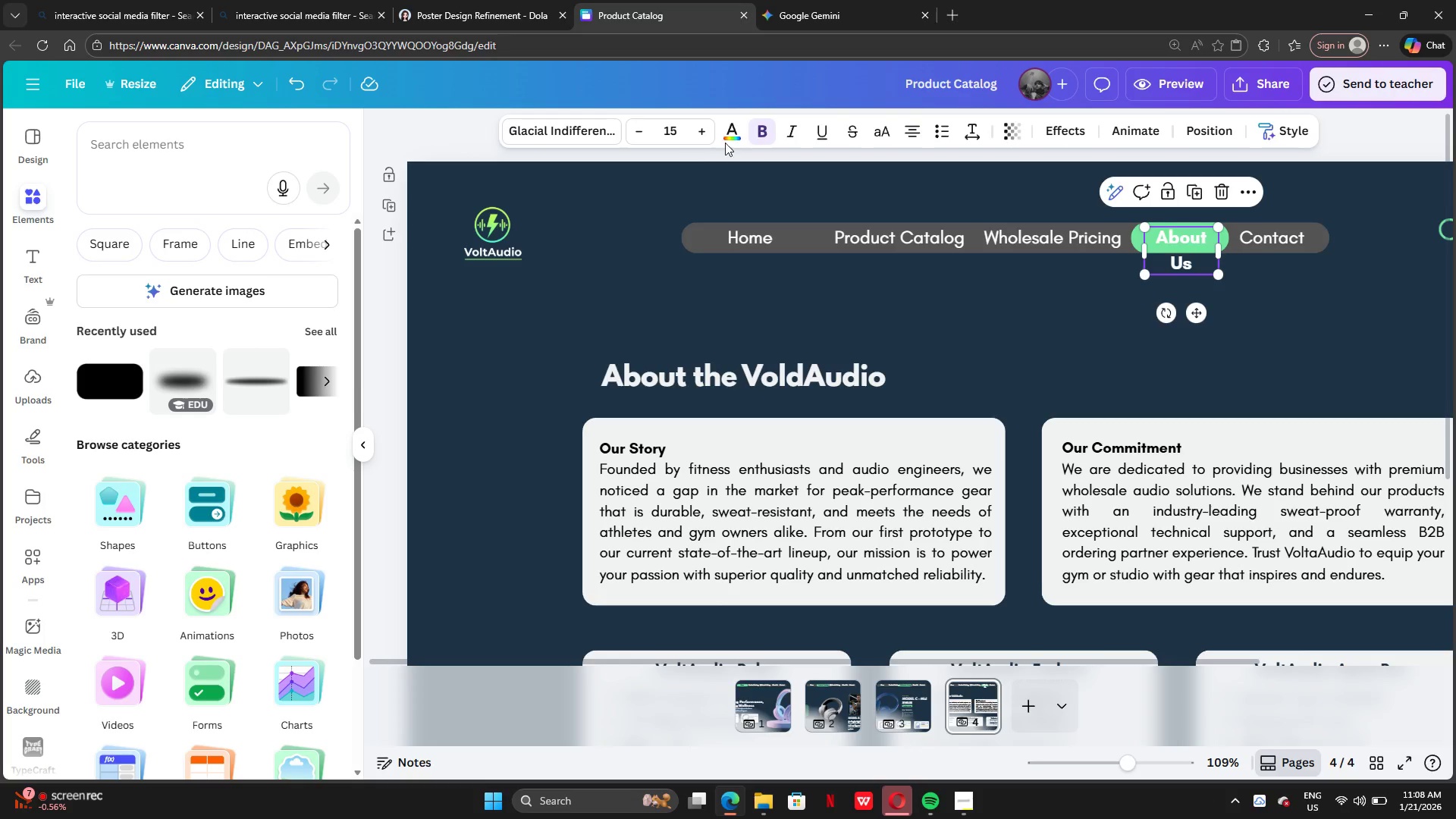 
left_click([763, 131])
 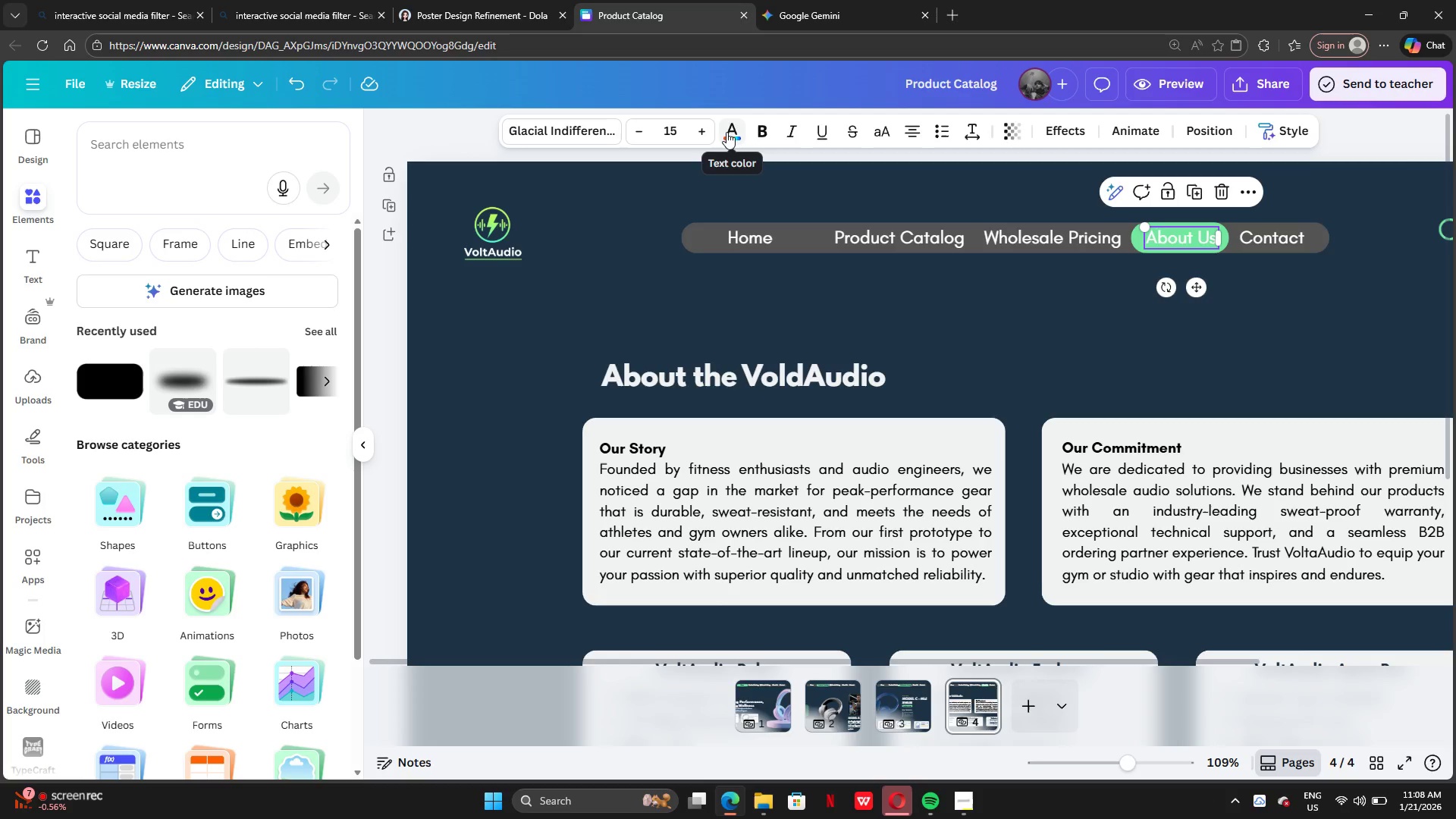 
left_click([727, 132])
 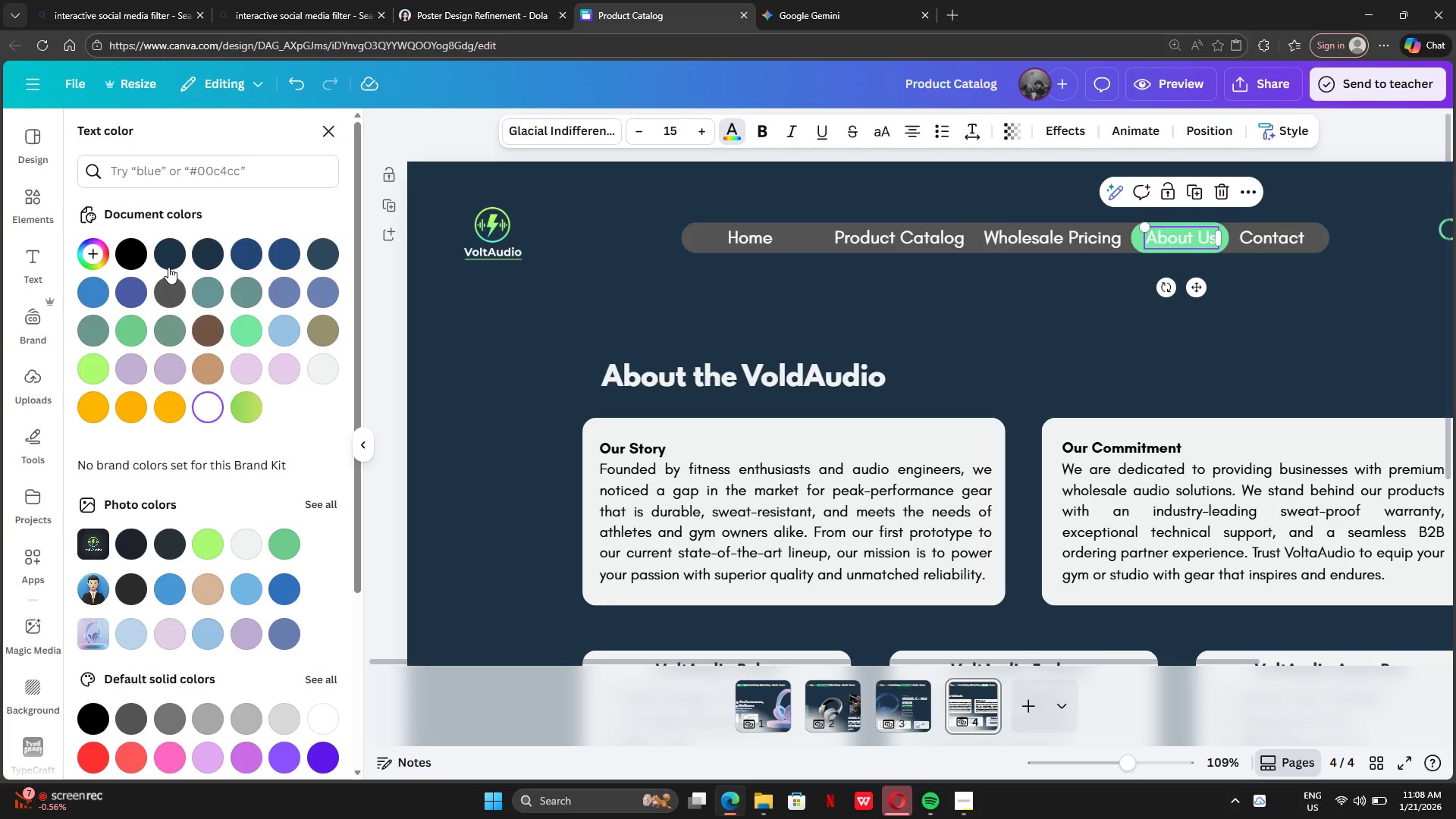 
left_click([172, 255])
 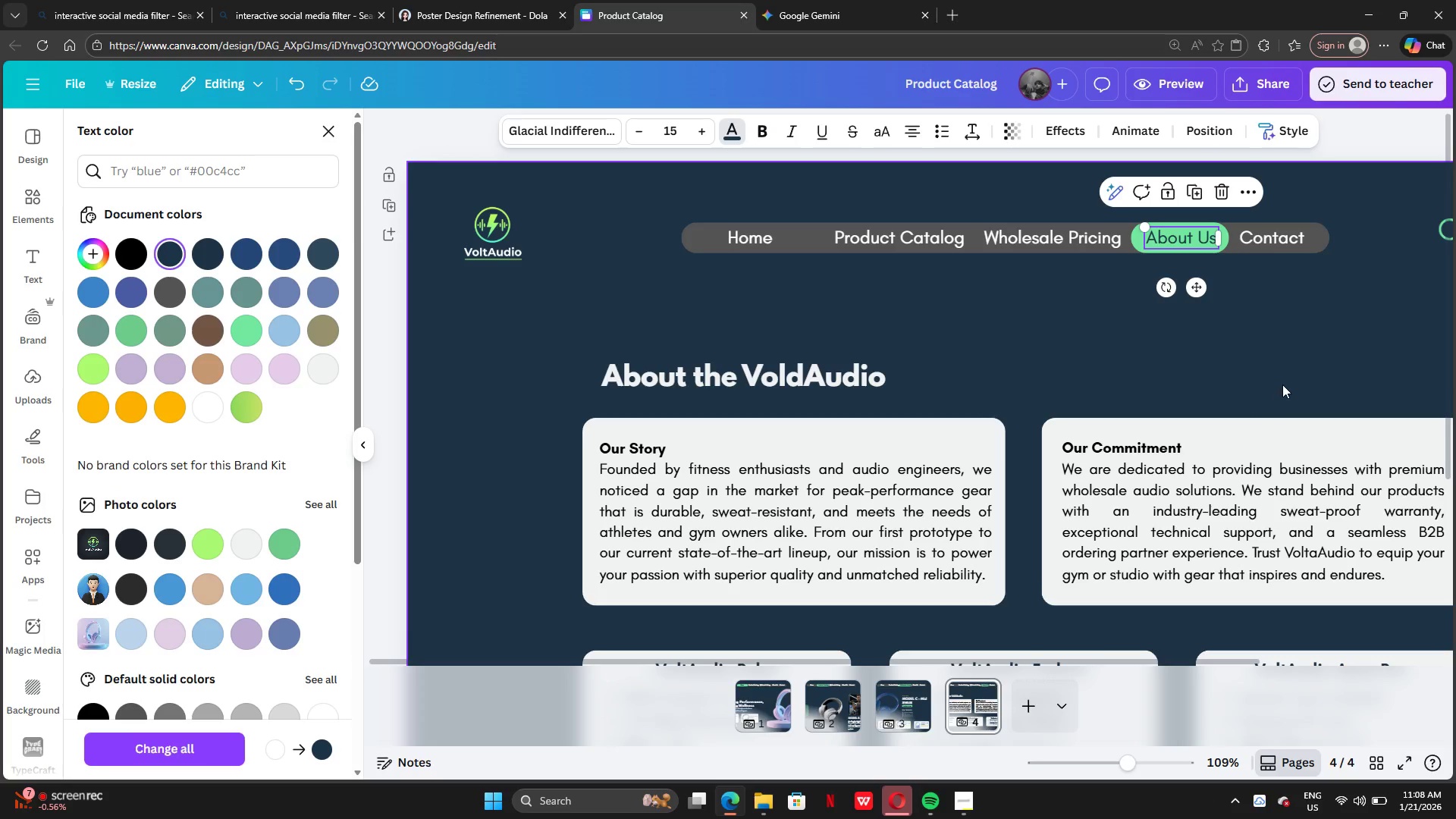 
left_click([1285, 378])
 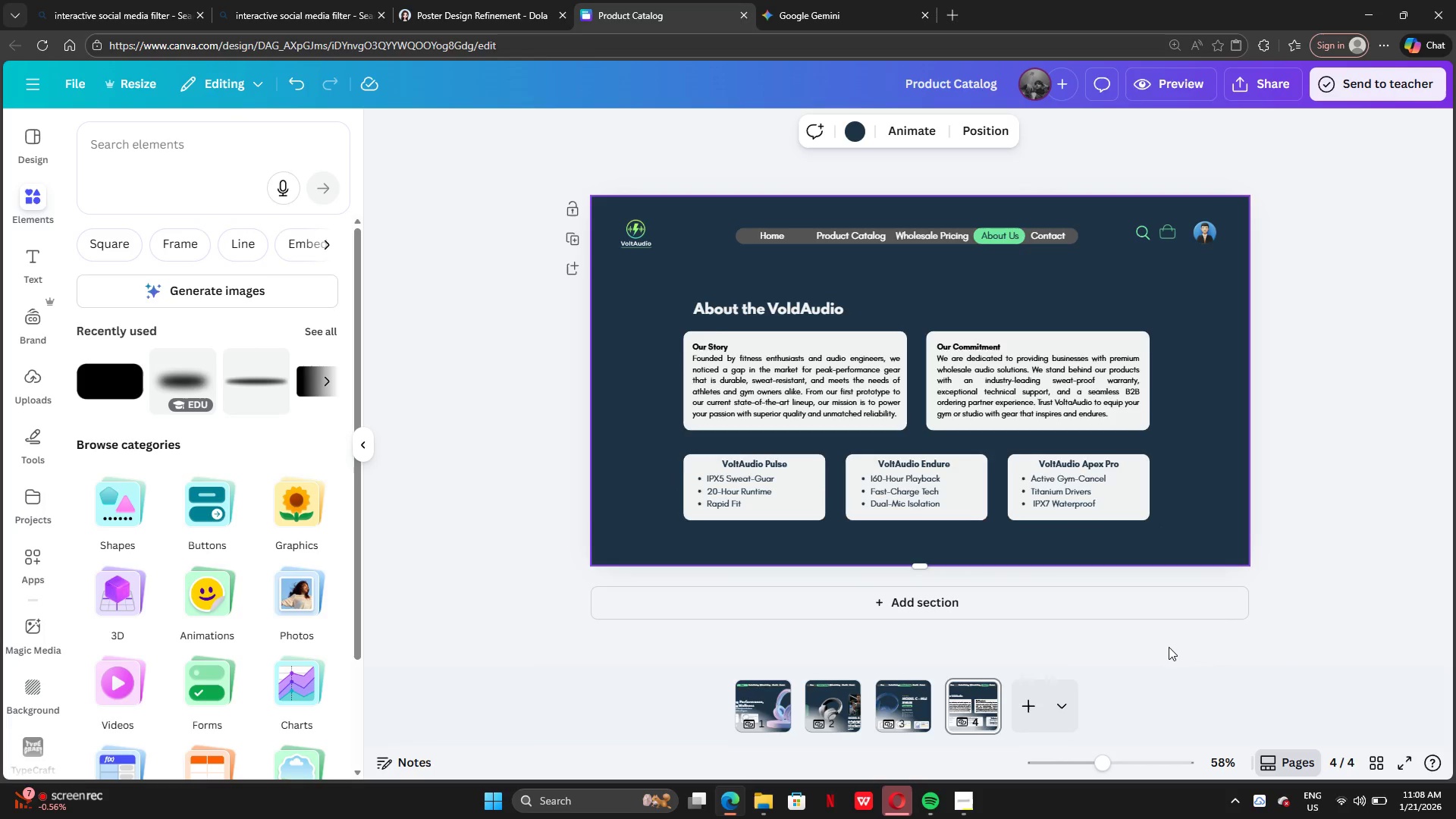 
left_click_drag(start_coordinate=[755, 309], to_coordinate=[747, 308])
 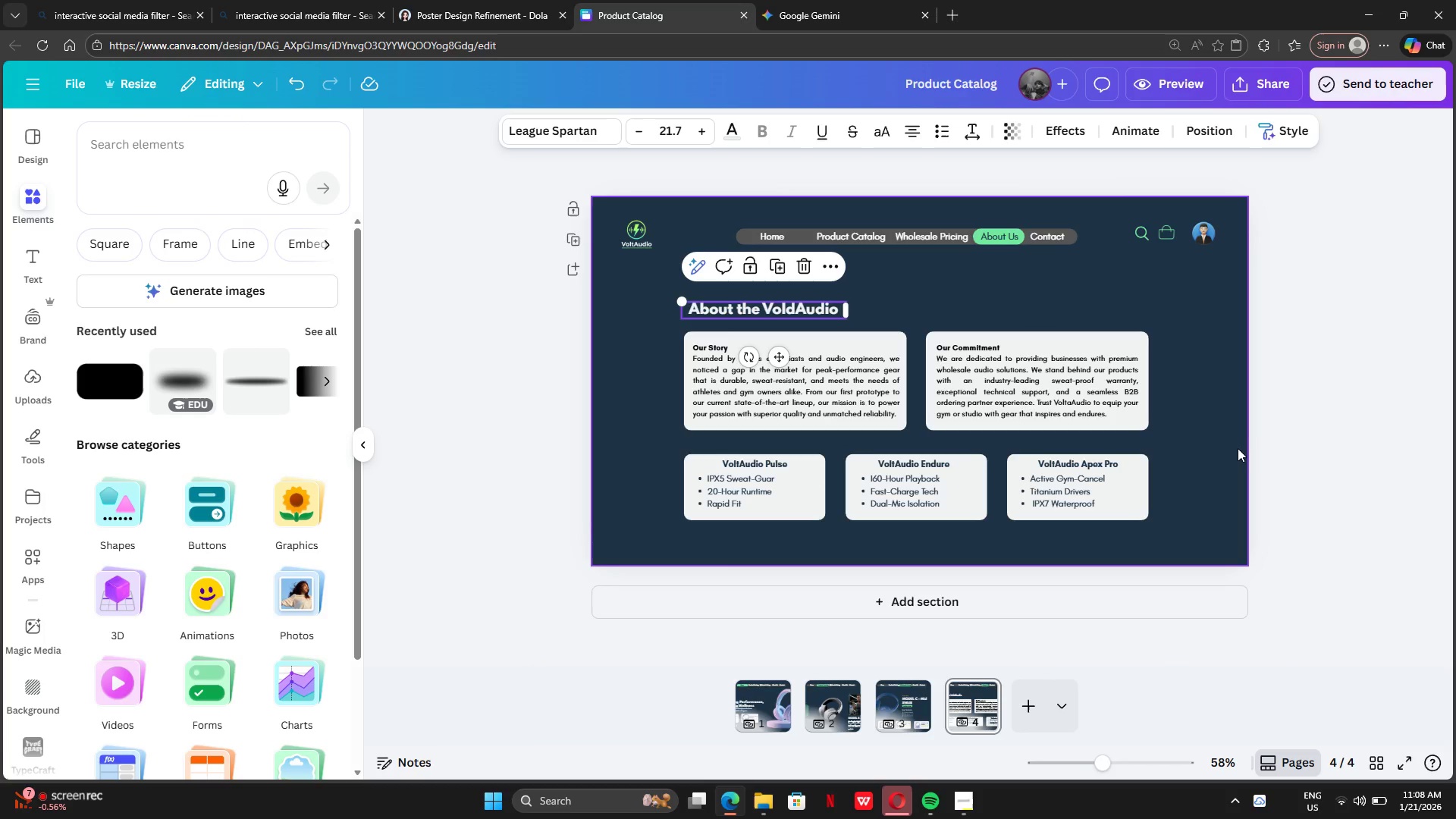 
left_click([1238, 448])
 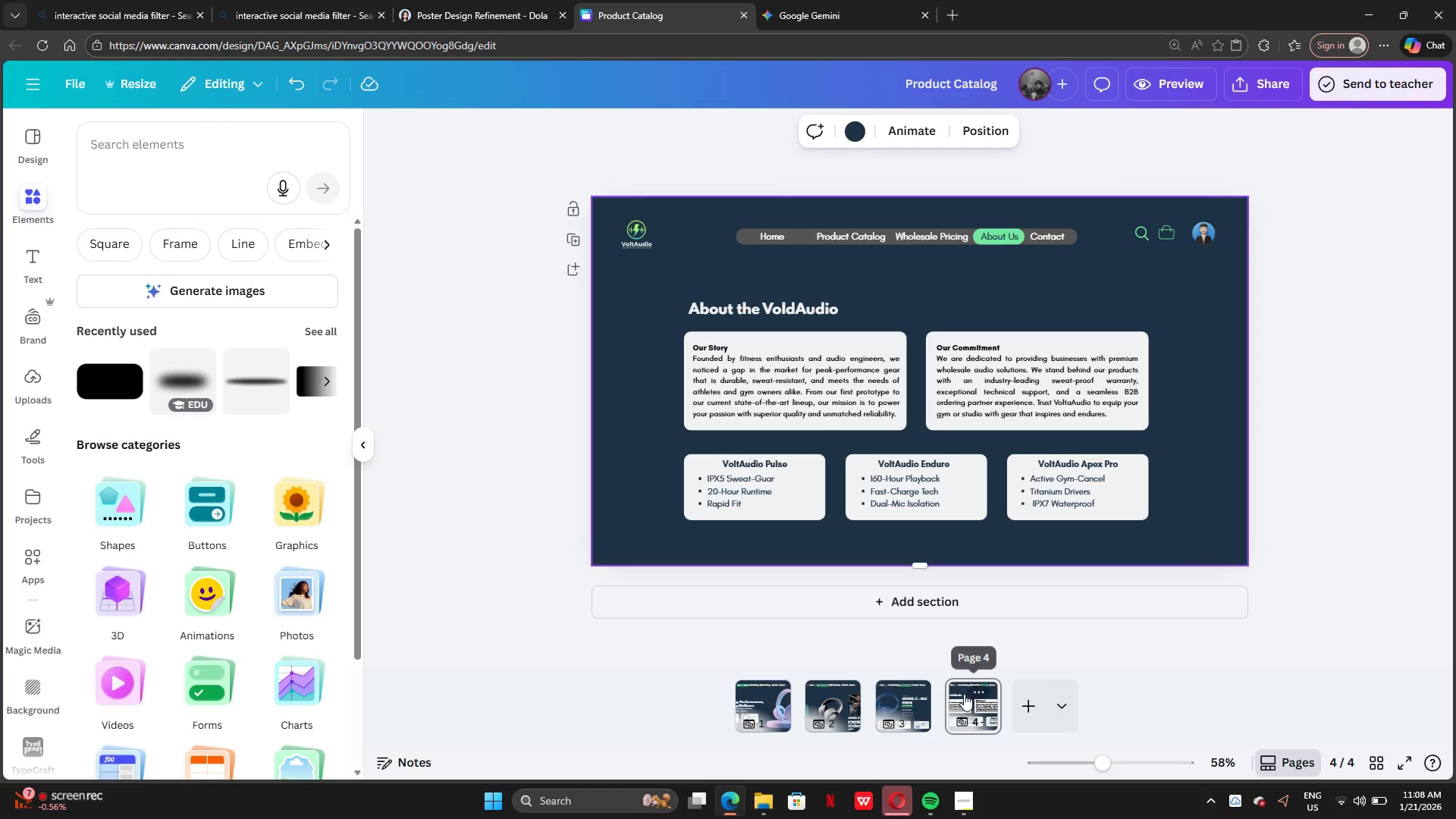 
left_click([963, 682])
 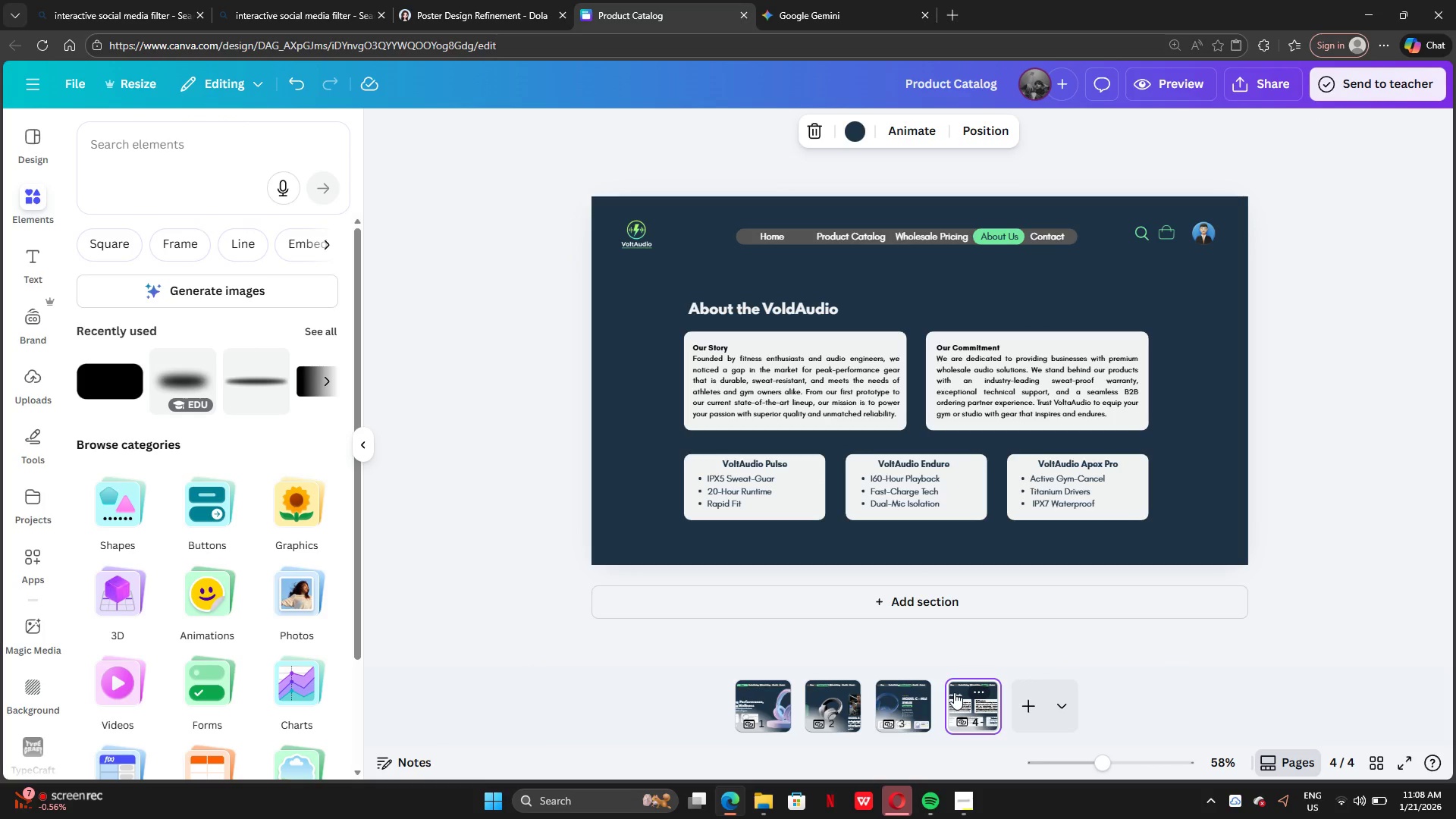 
right_click([954, 692])
 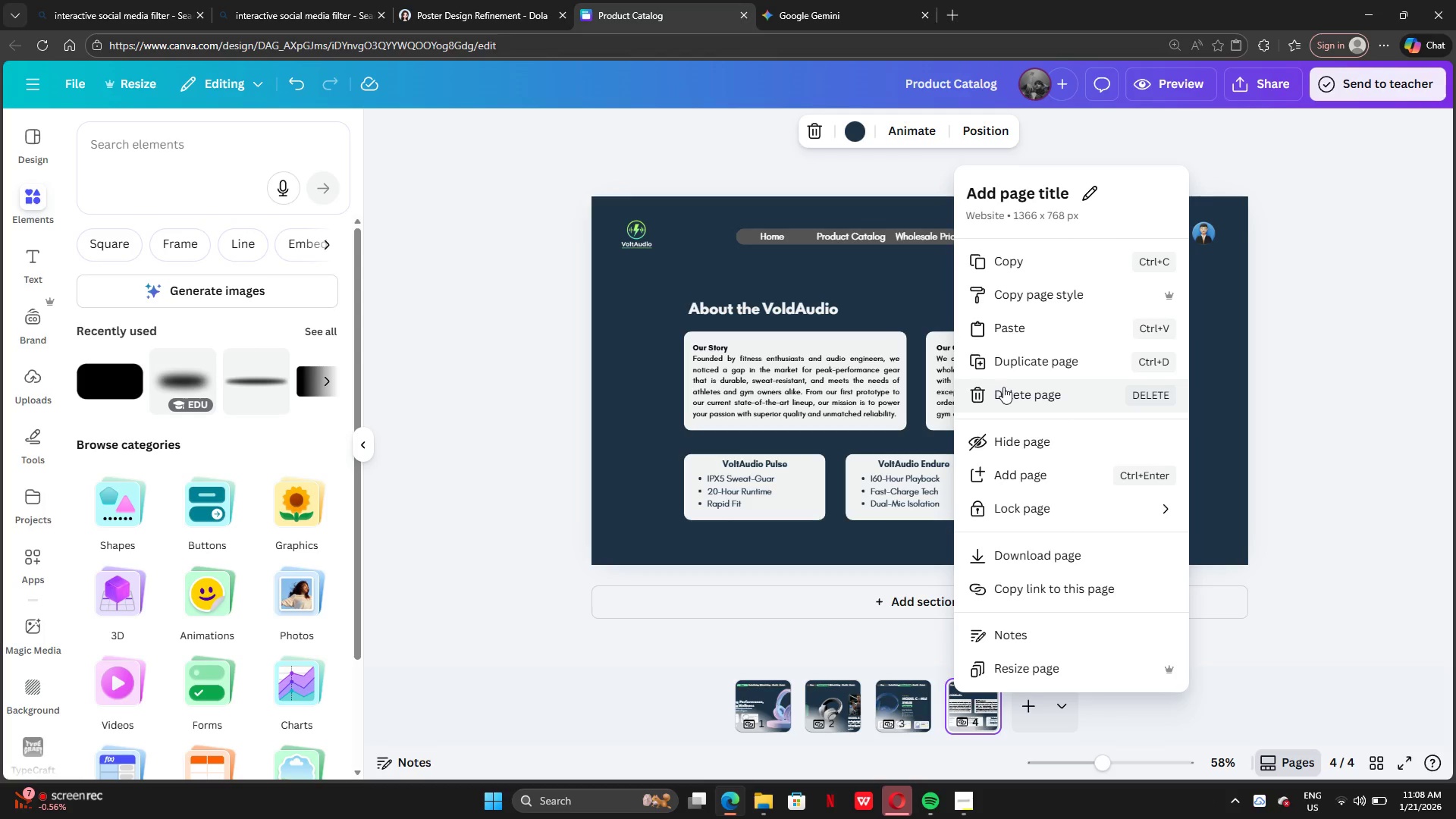 
left_click([1003, 362])
 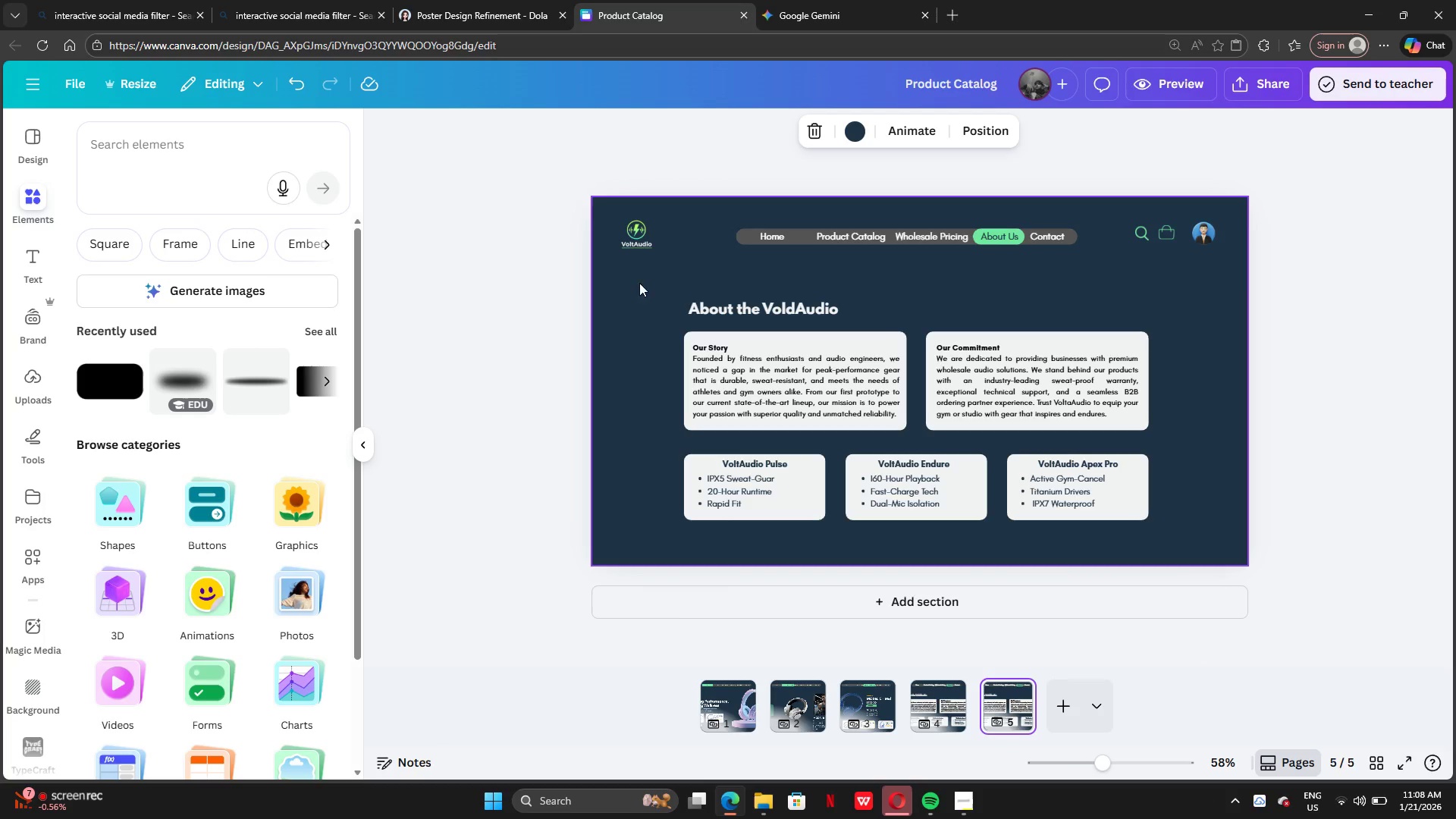 
left_click_drag(start_coordinate=[638, 306], to_coordinate=[1200, 538])
 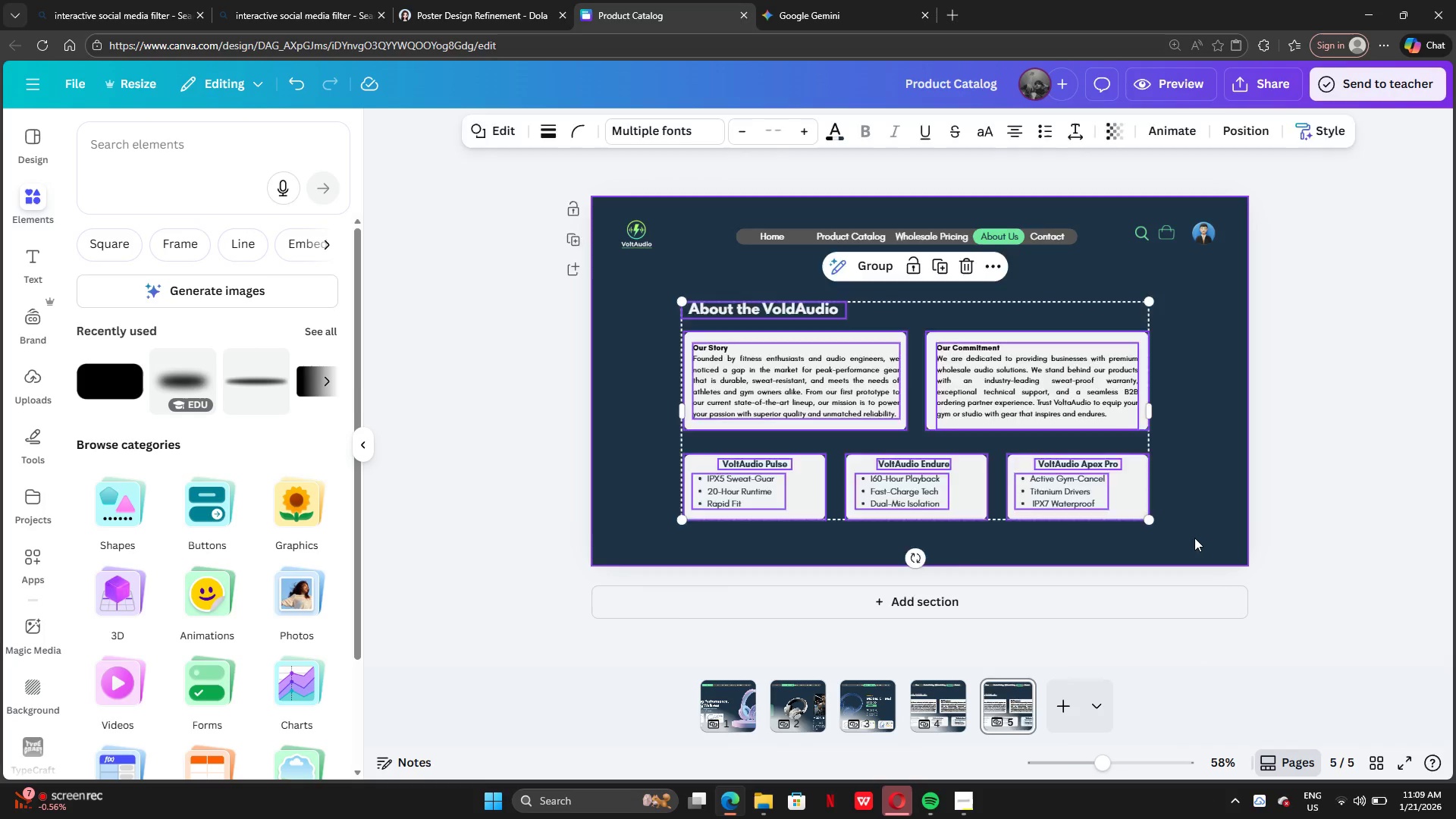 
key(Backspace)
 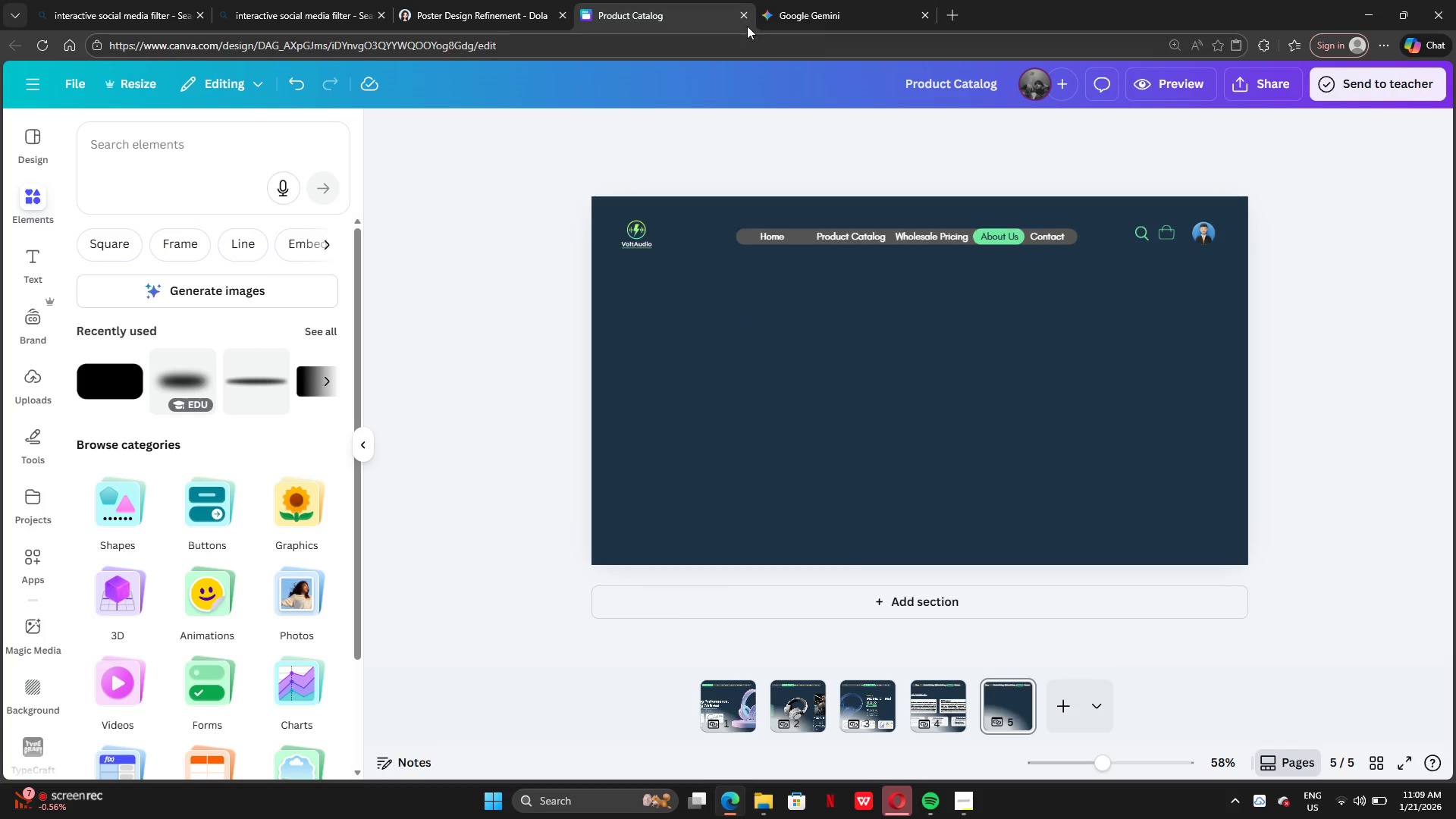 
left_click([774, 0])
 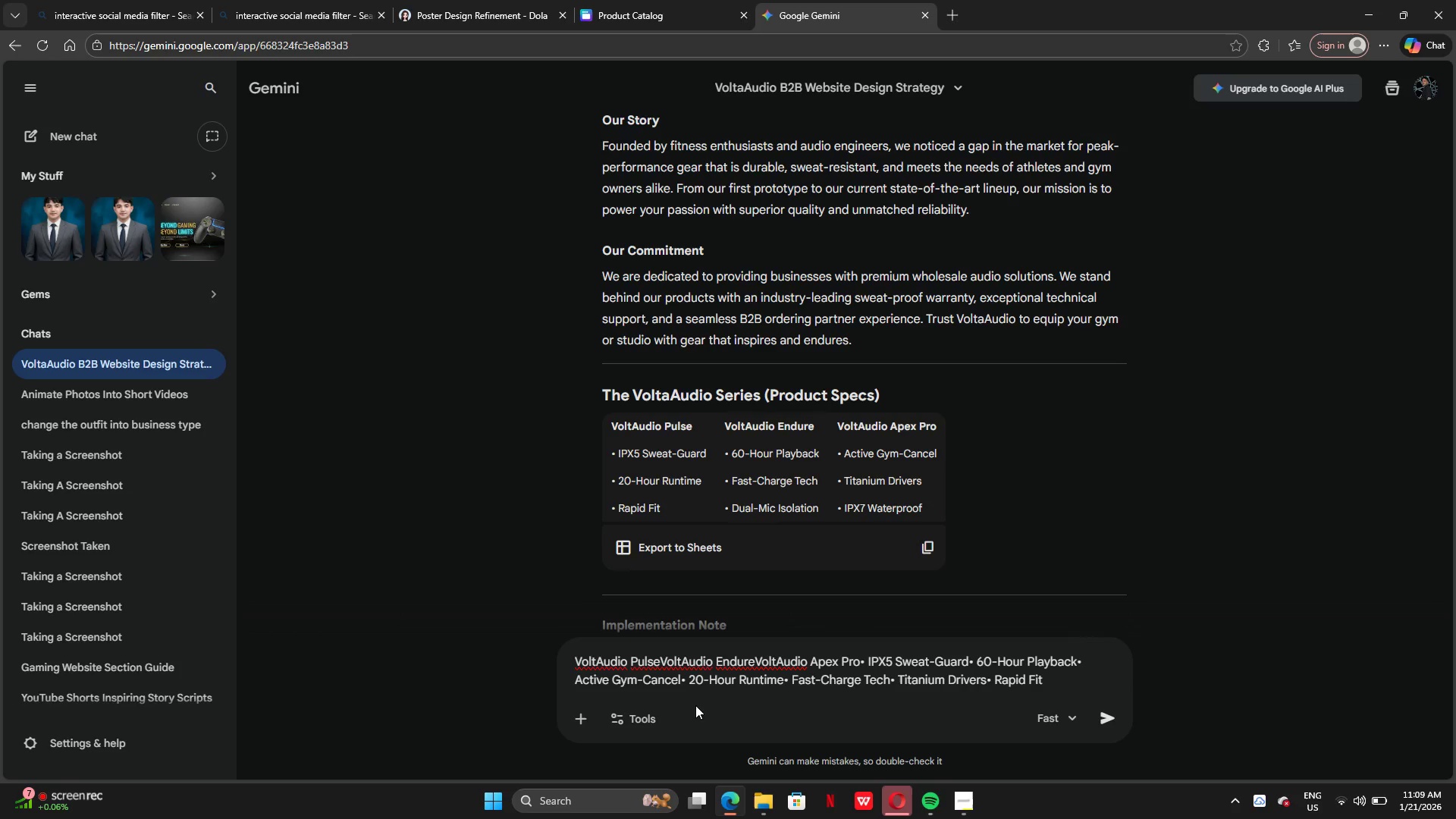 
left_click([720, 696])
 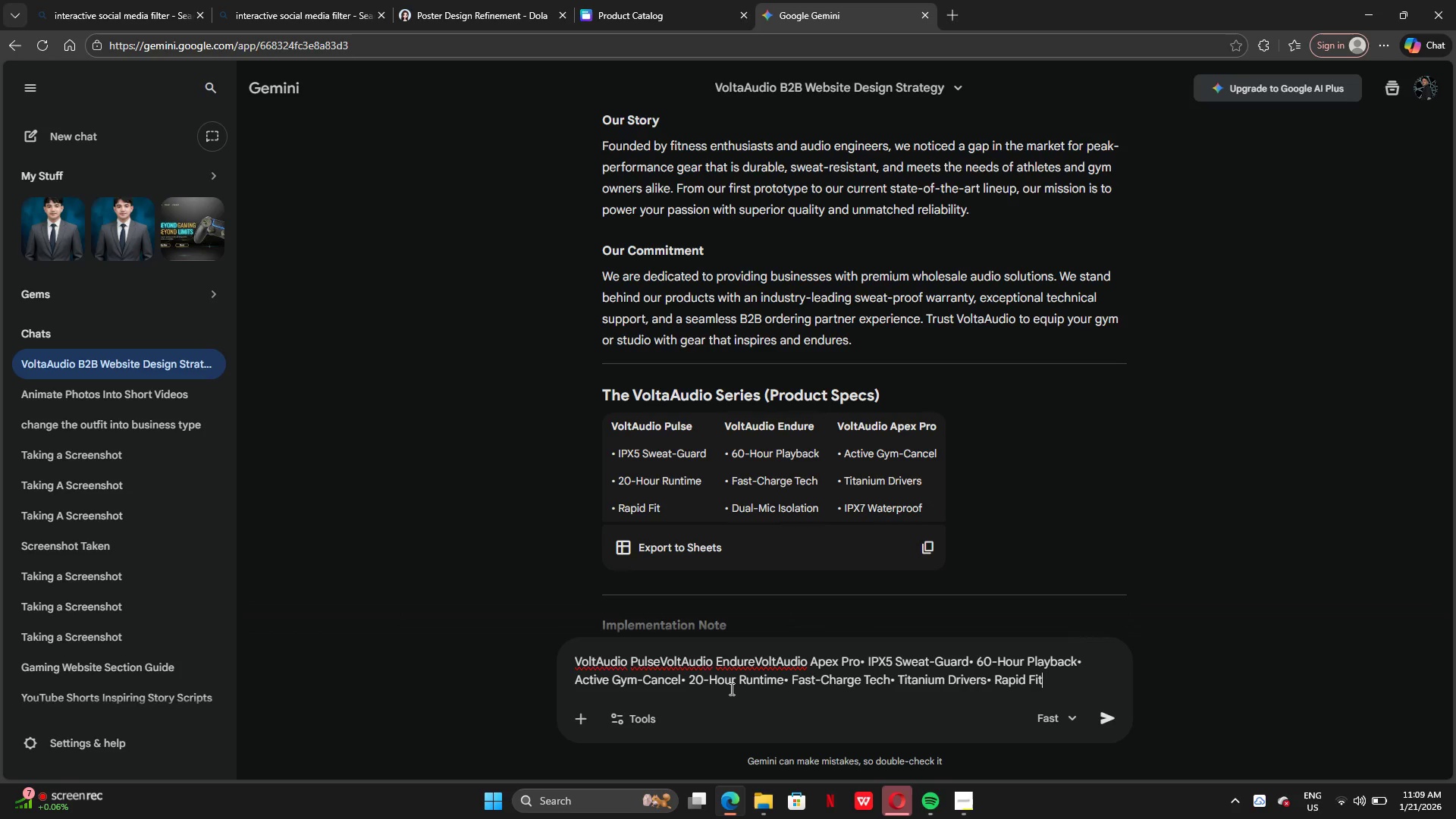 
key(Control+A)
 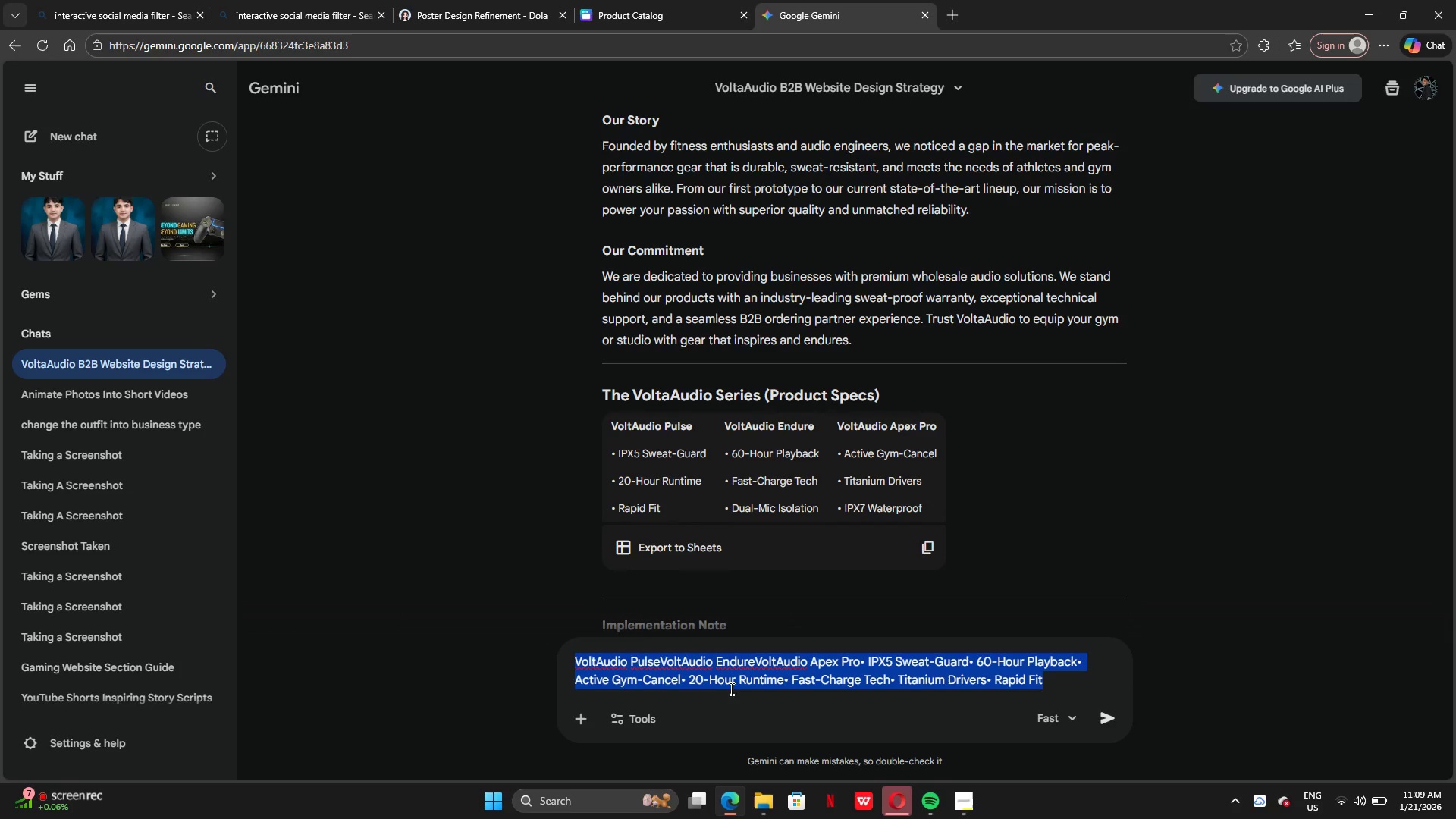 
key(Backspace)
type(next is the ci)
key(Backspace)
type(ontact section)
 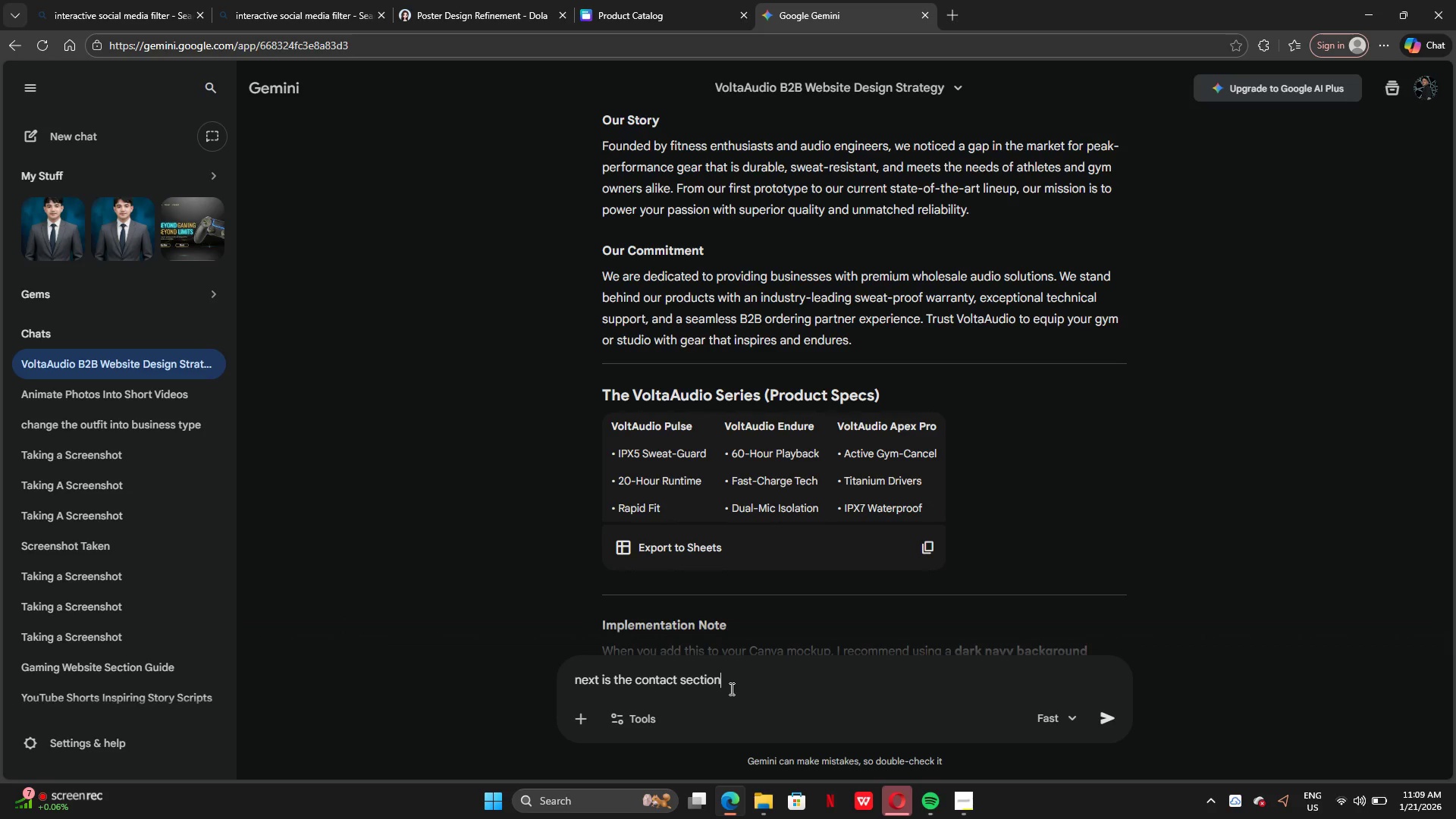 
key(Enter)
 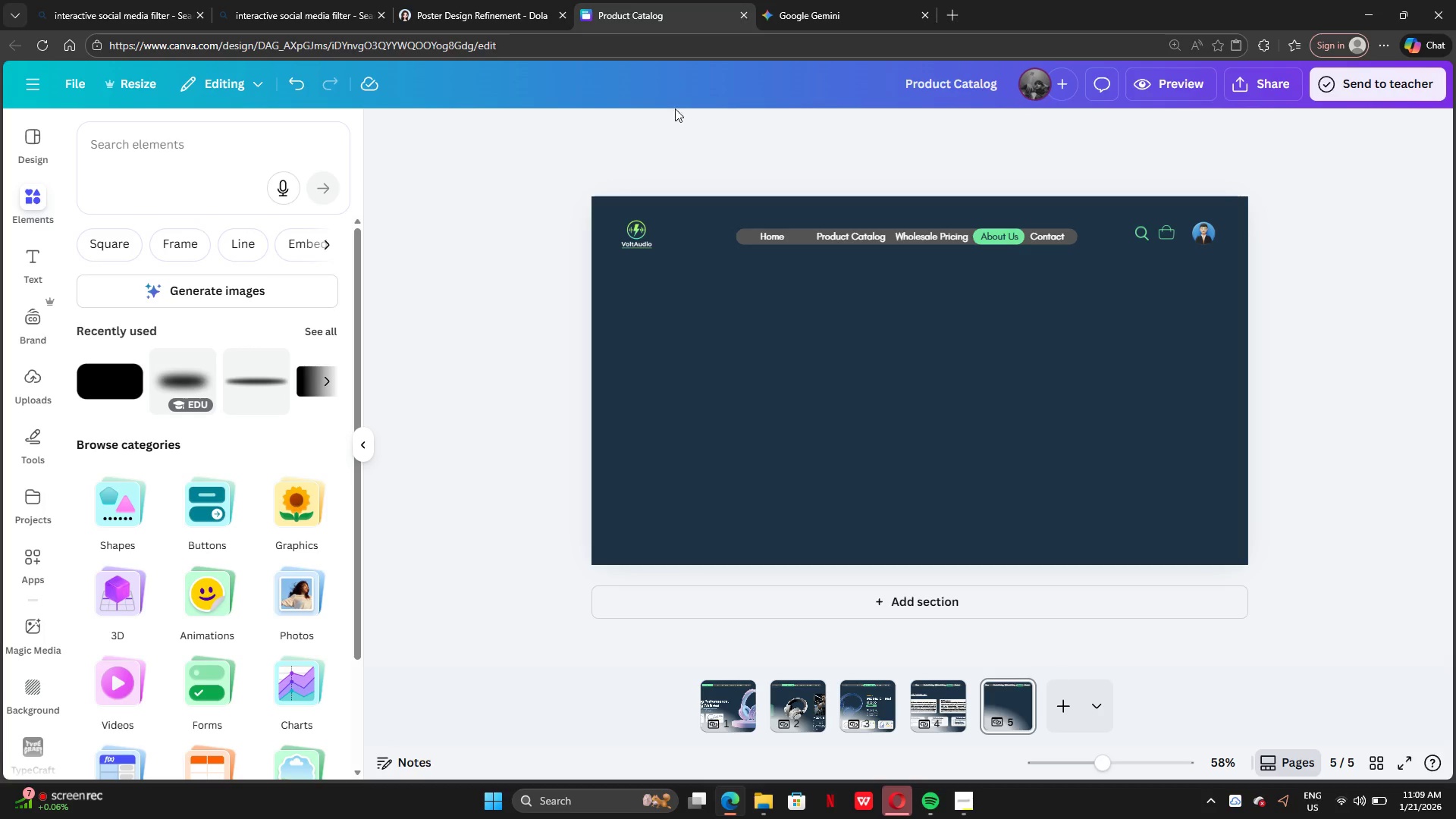 
left_click([957, 805])